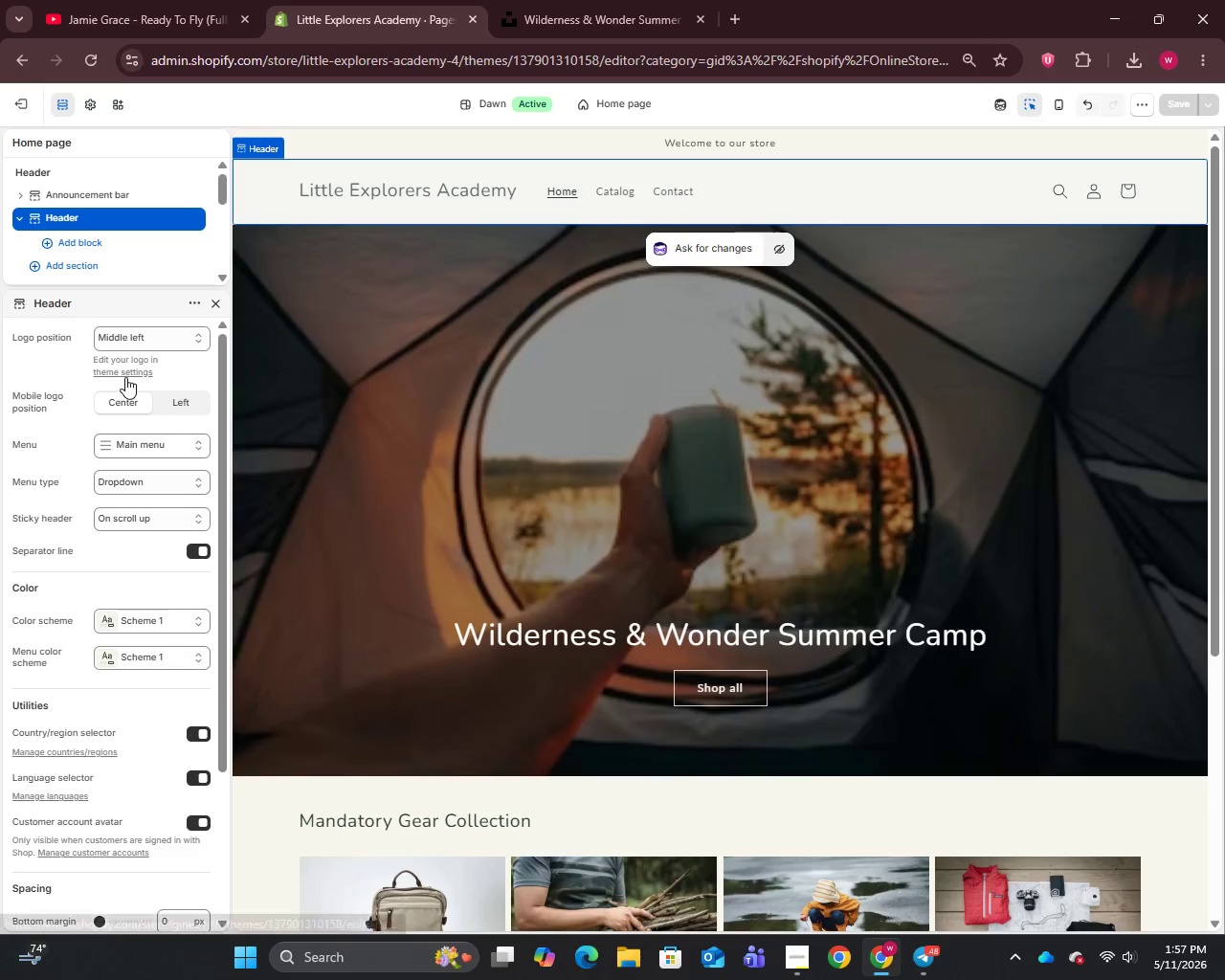 
left_click([124, 375])
 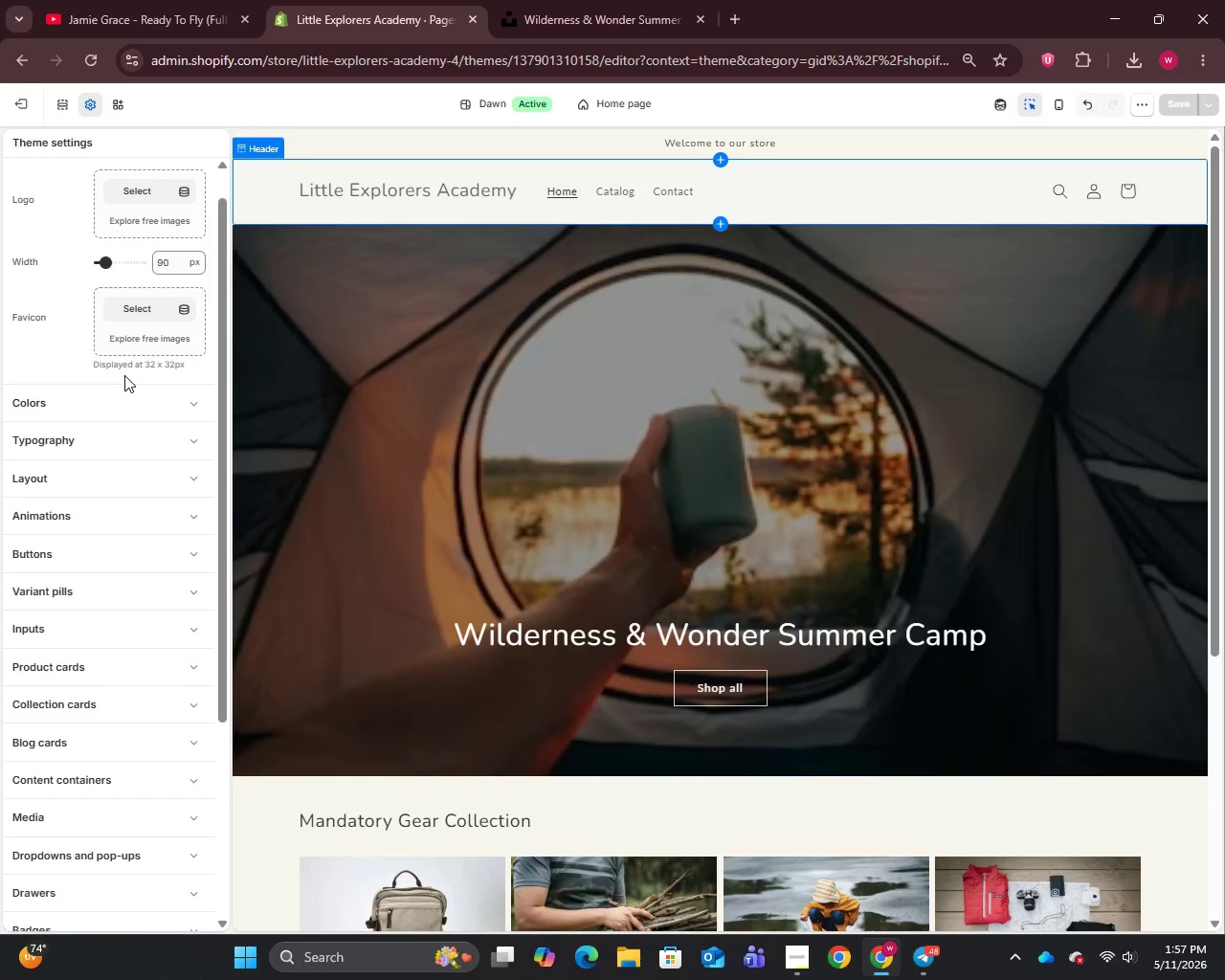 
scroll: coordinate [124, 375], scroll_direction: up, amount: 3.0
 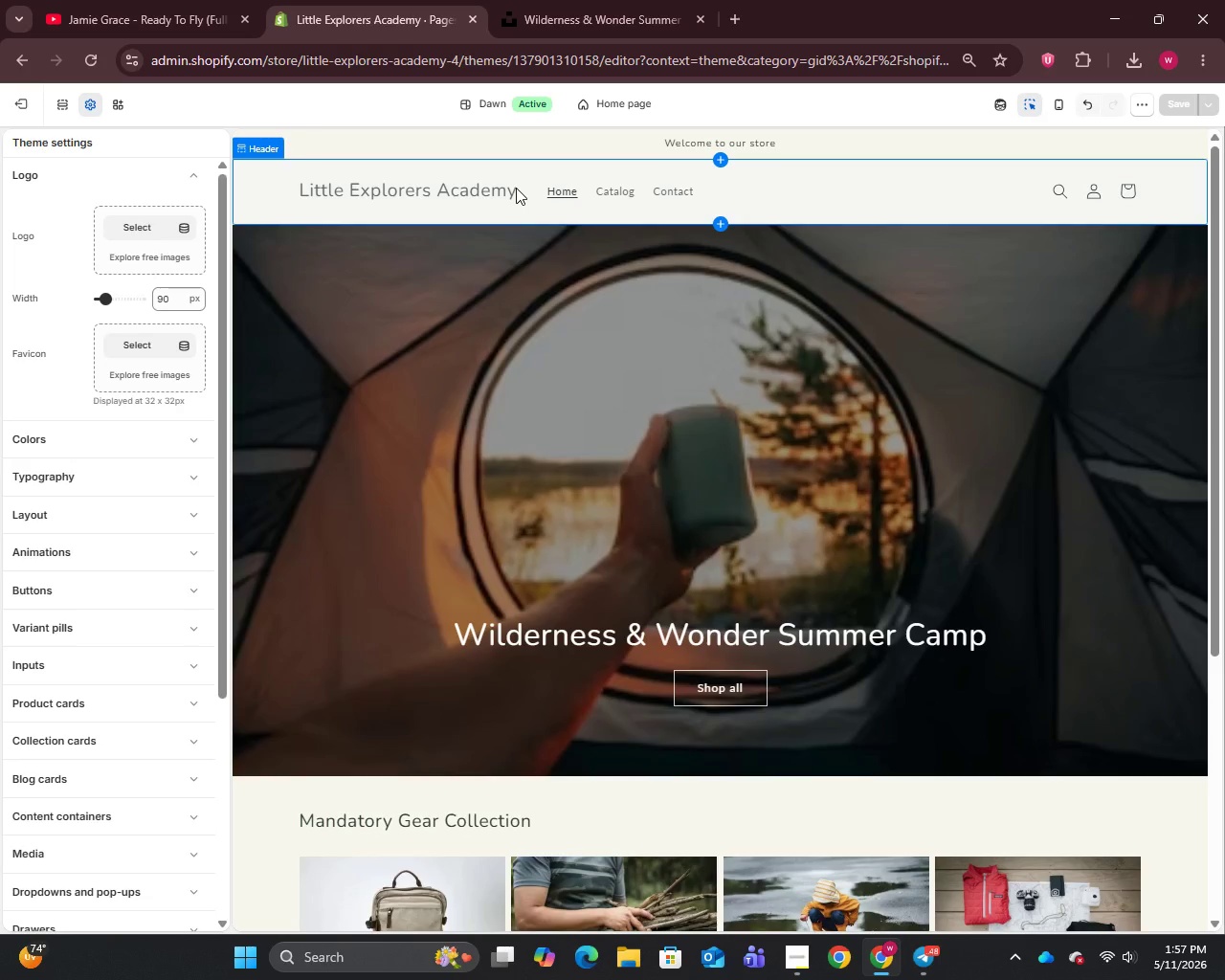 
wait(27.5)
 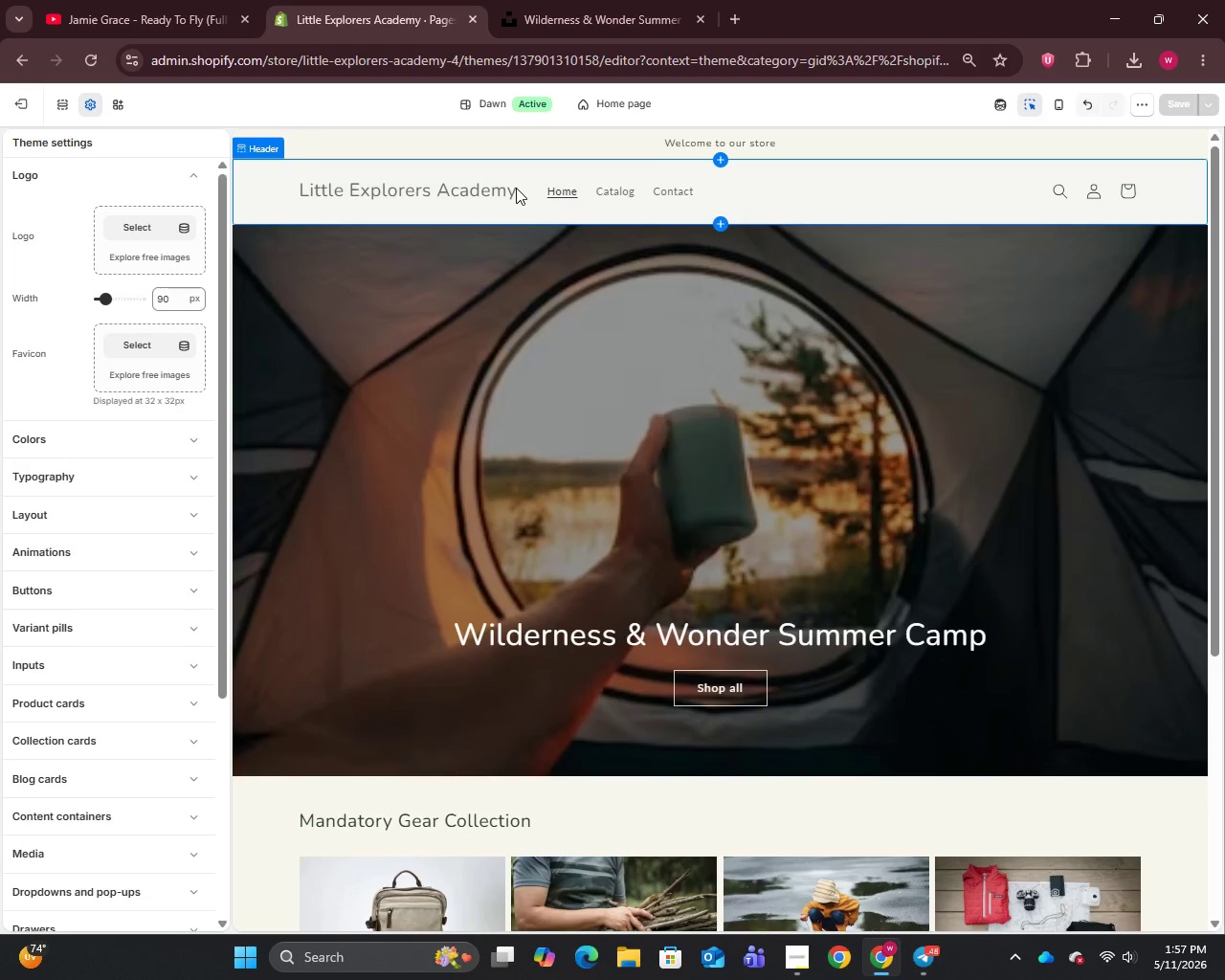 
mouse_move([692, 13])
 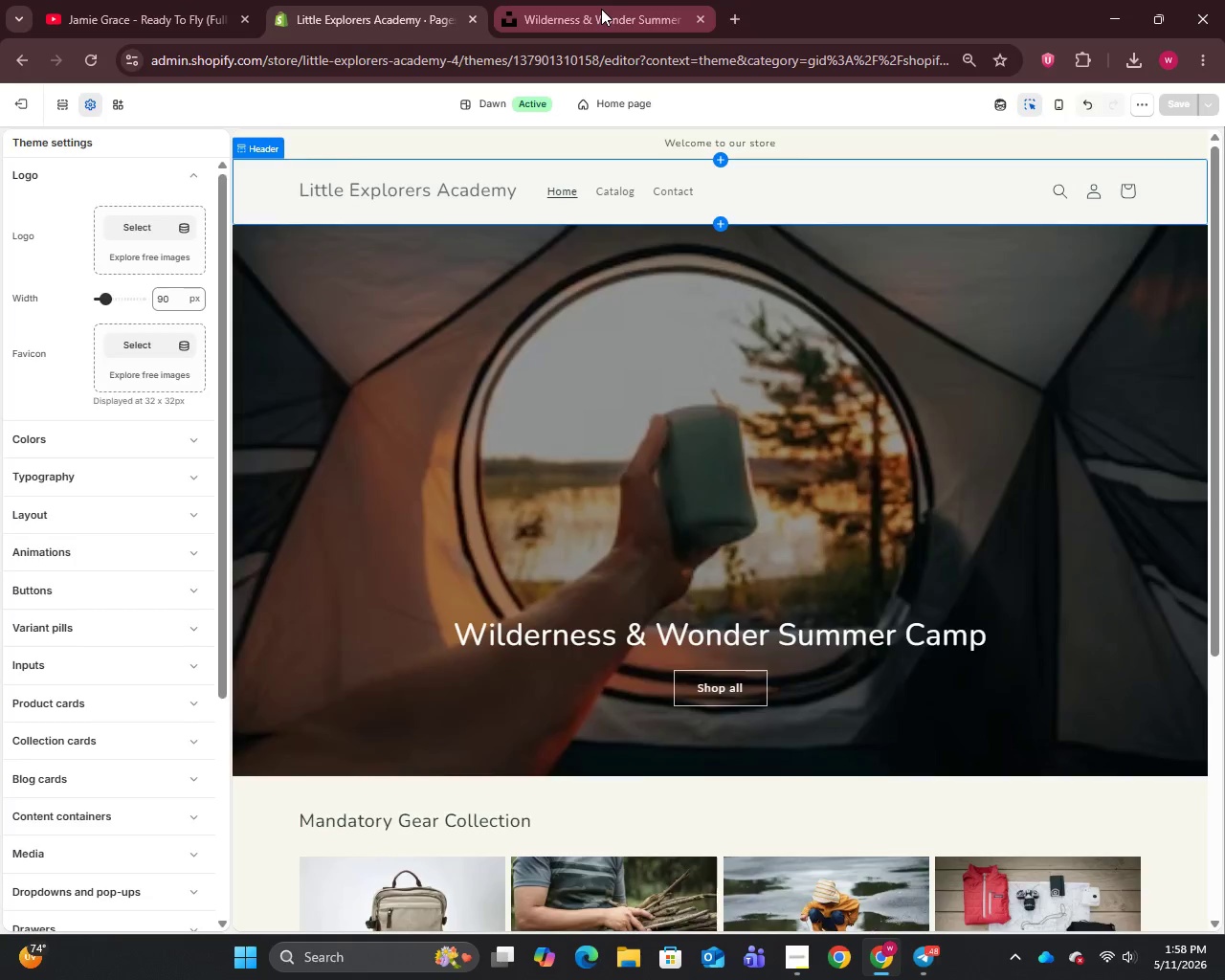 
left_click([601, 9])
 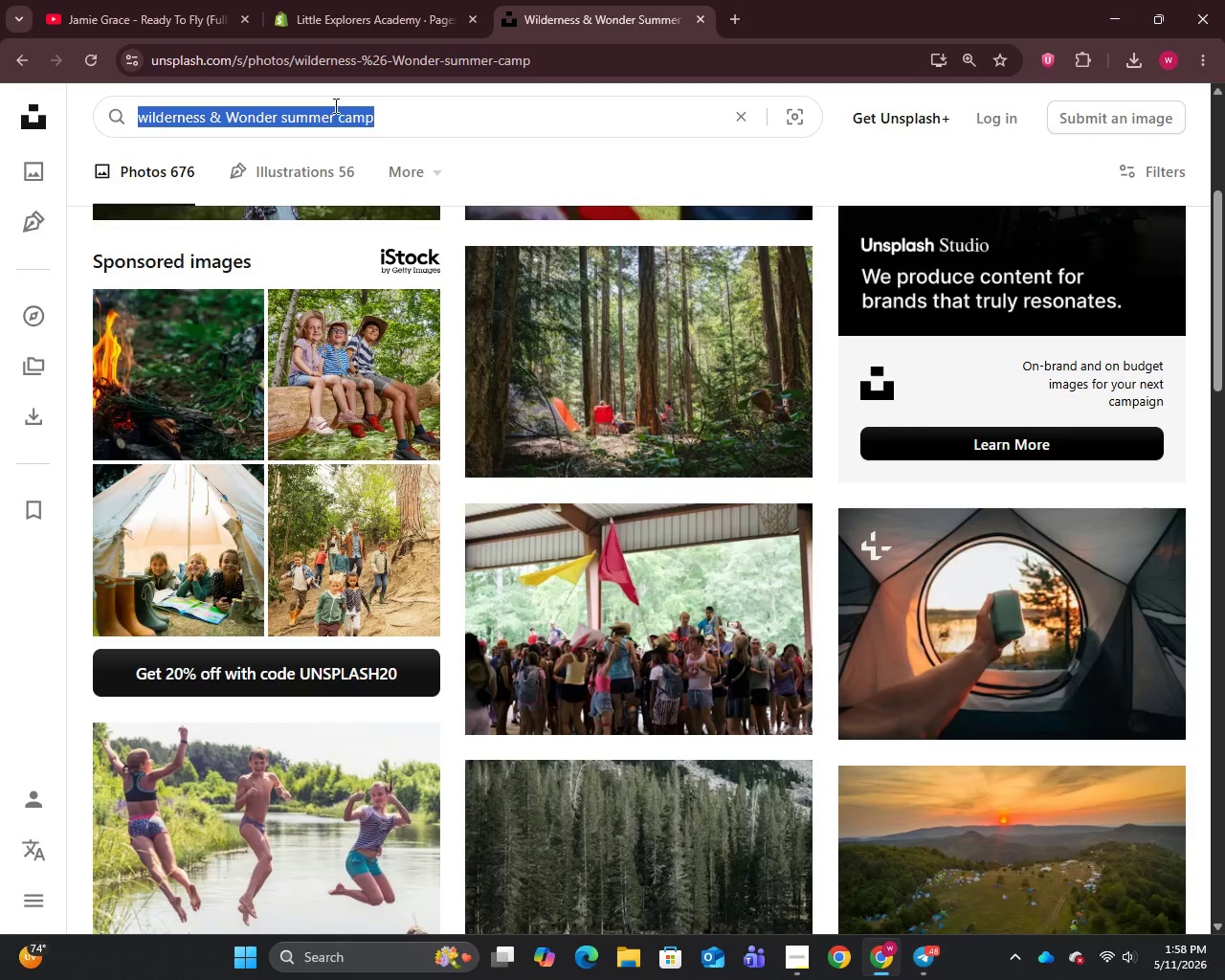 
left_click([408, 106])
 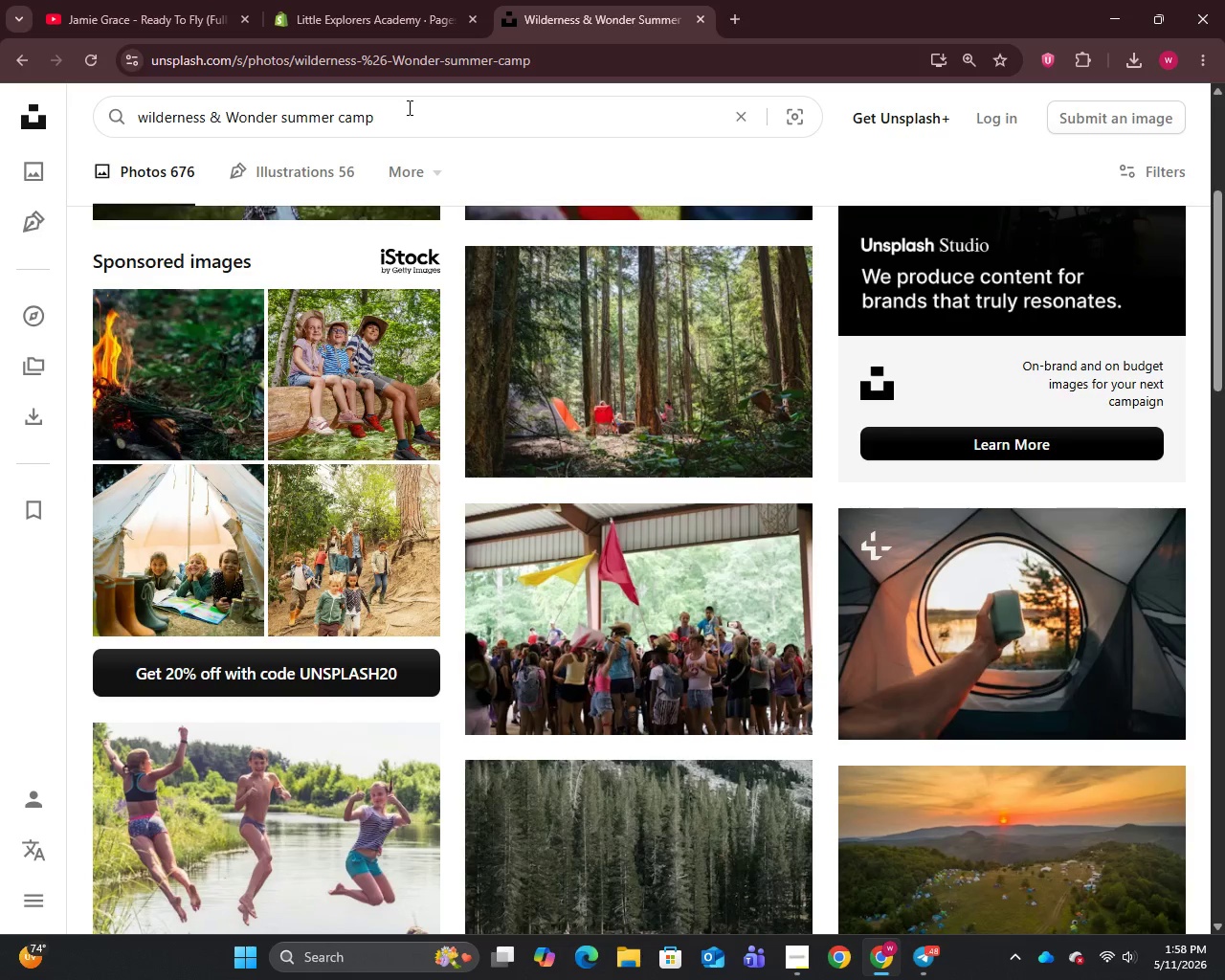 
type( logo)
 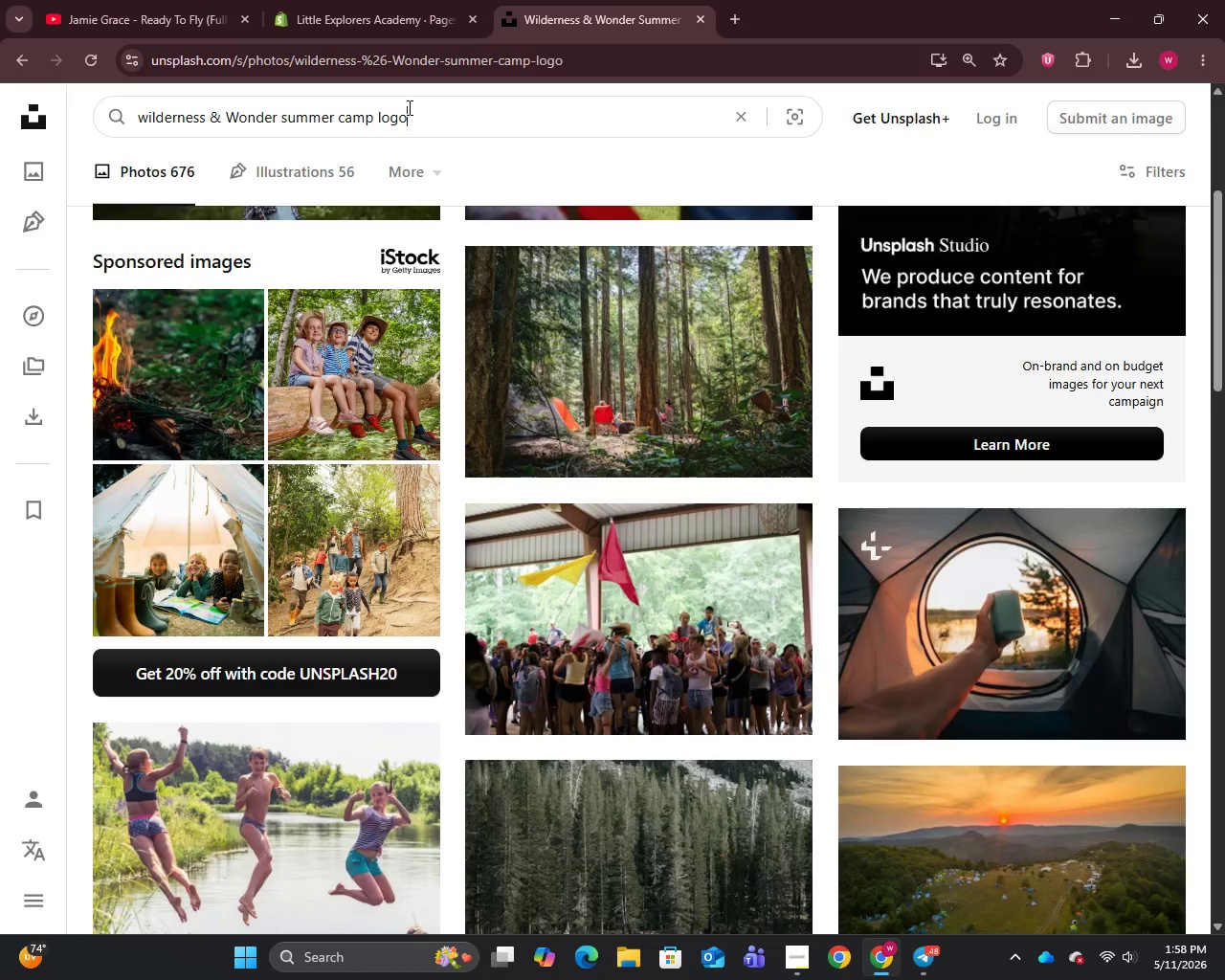 
key(Enter)
 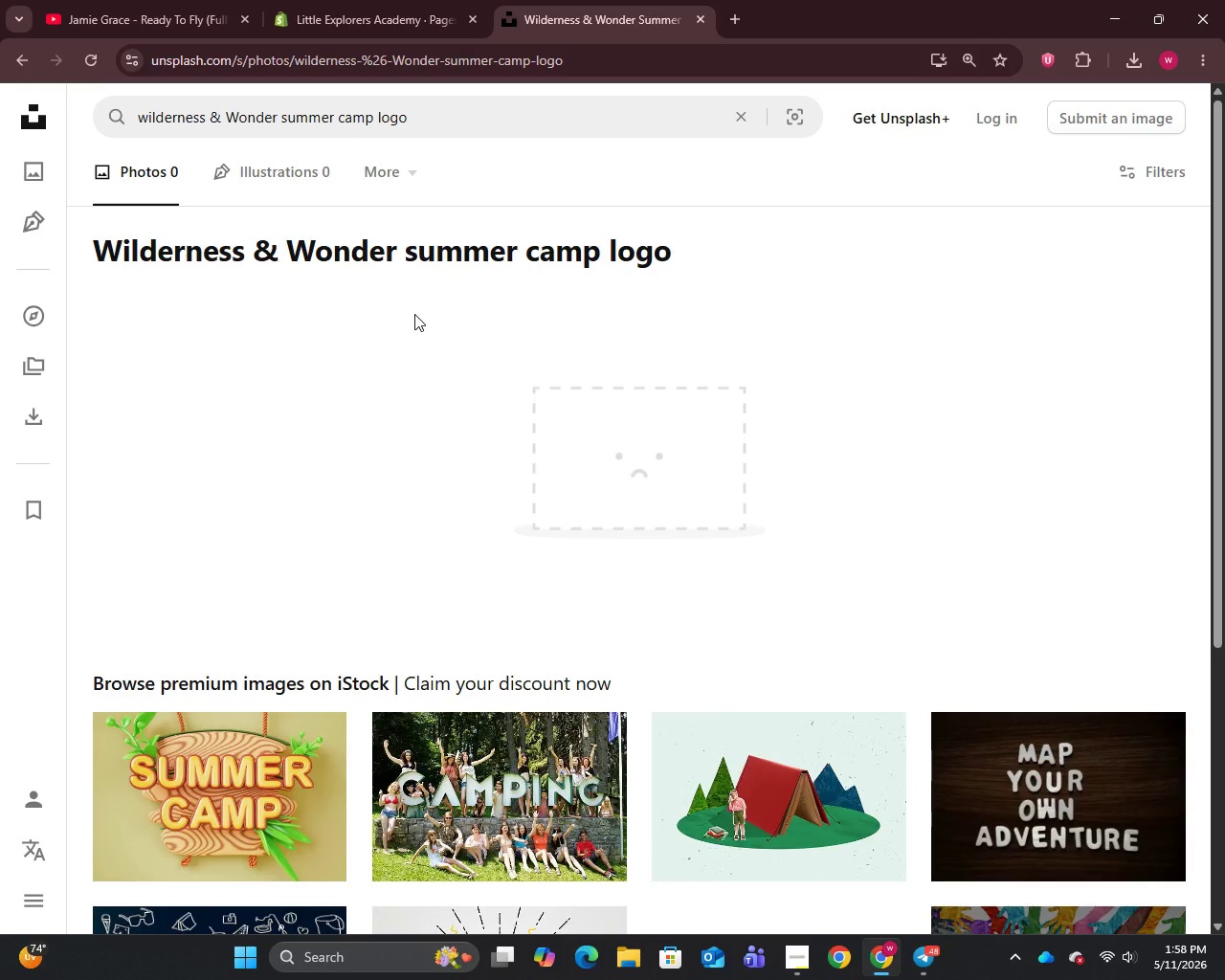 
wait(6.06)
 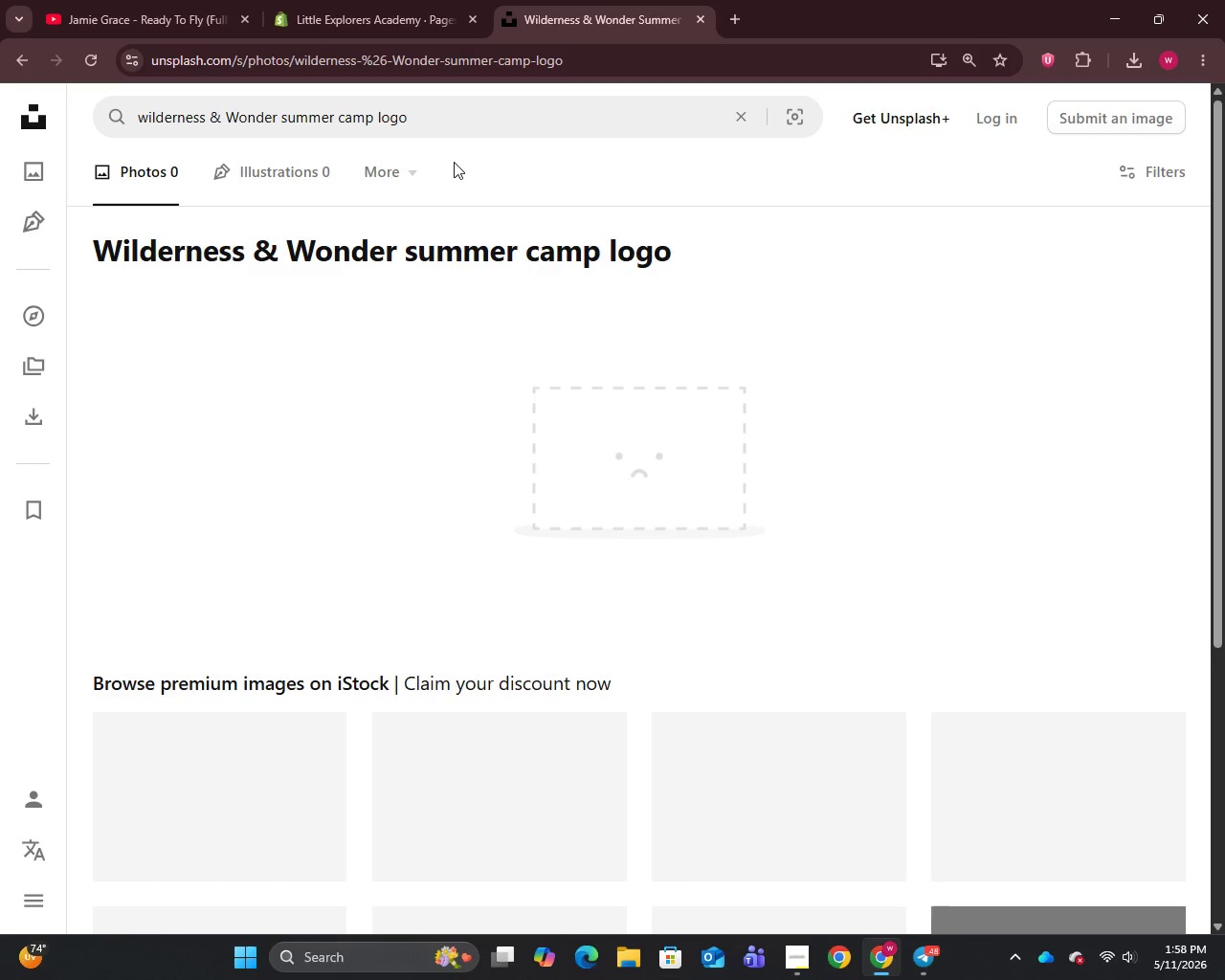 
scroll: coordinate [414, 314], scroll_direction: down, amount: 2.0
 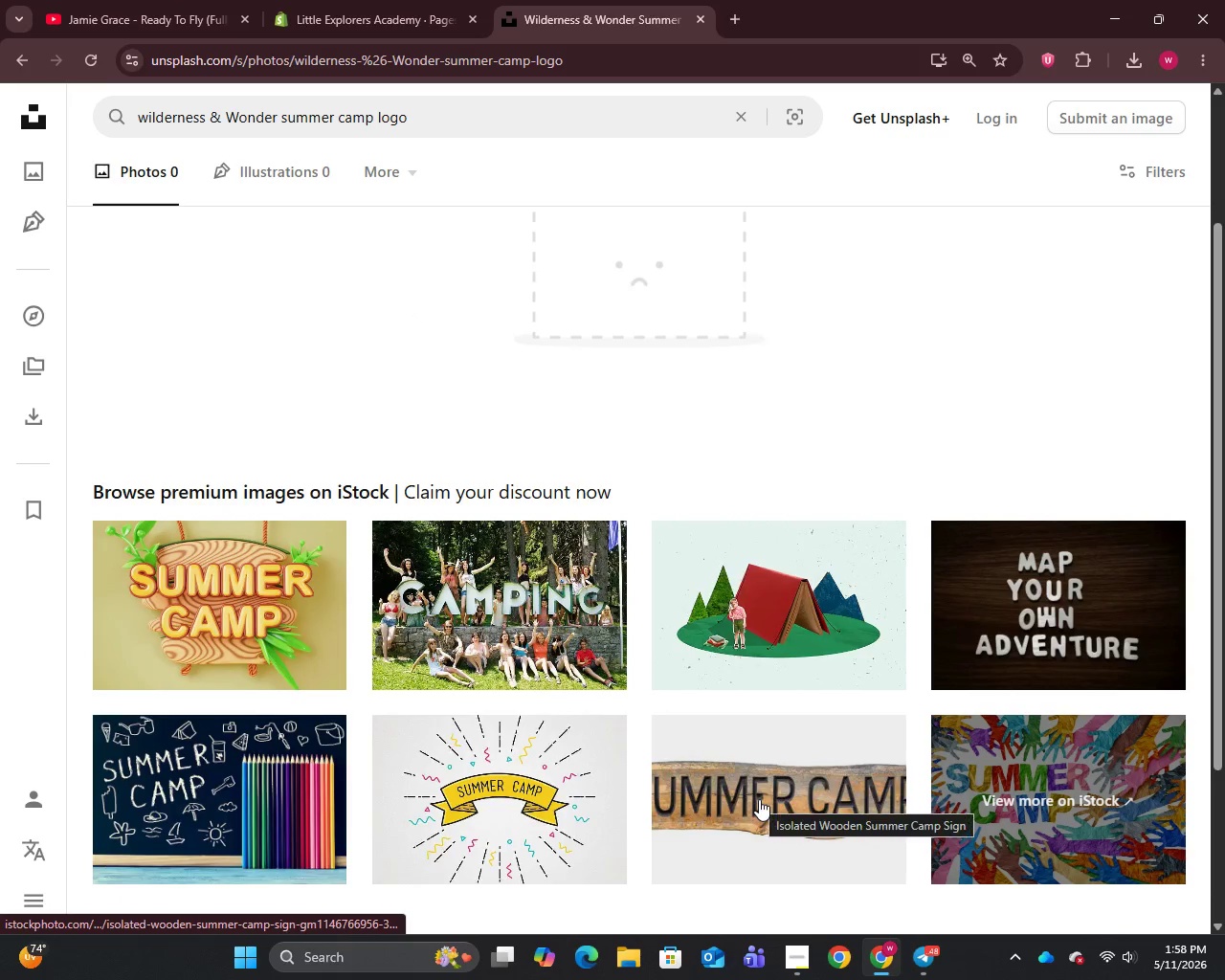 
right_click([759, 799])
 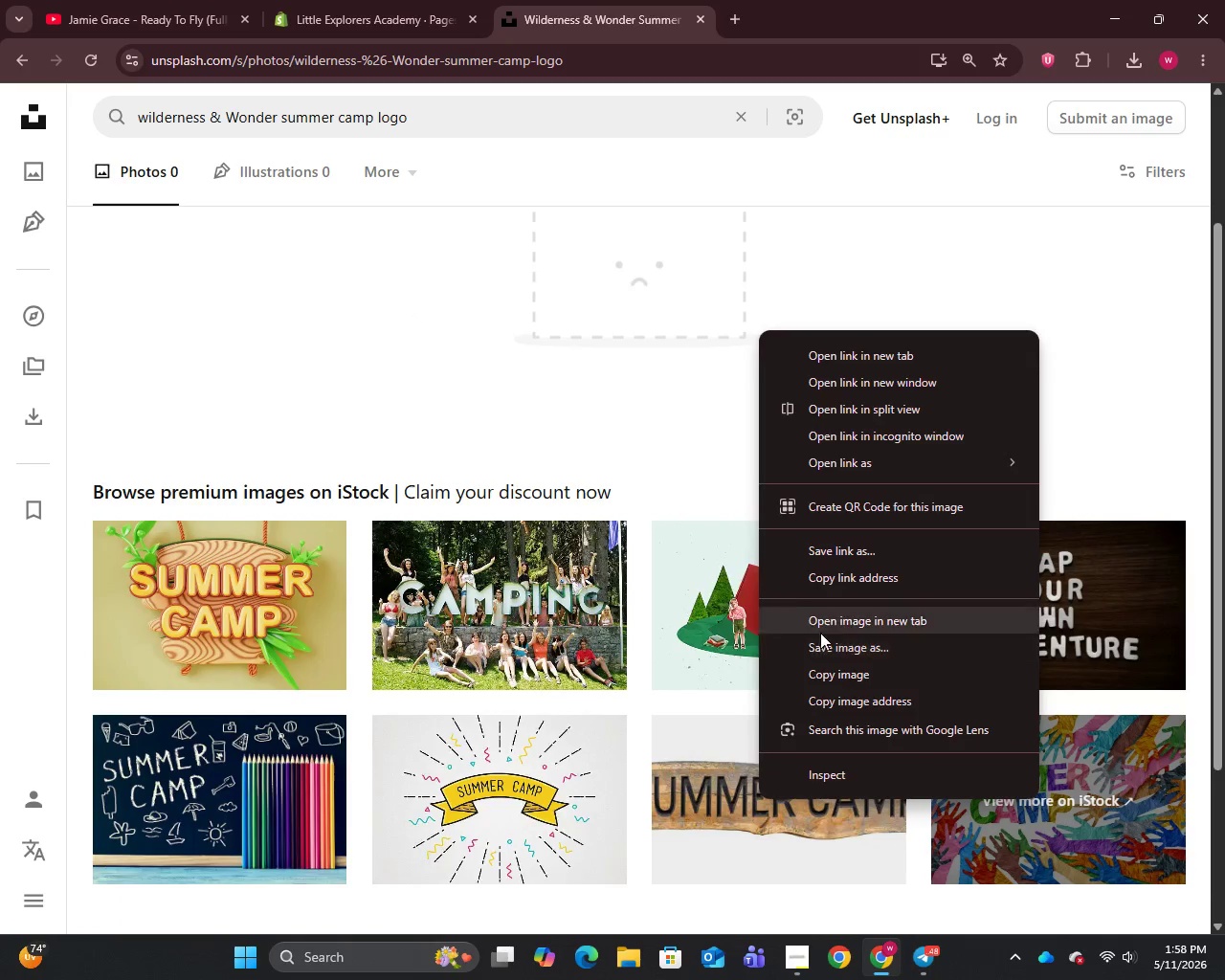 
left_click([827, 645])
 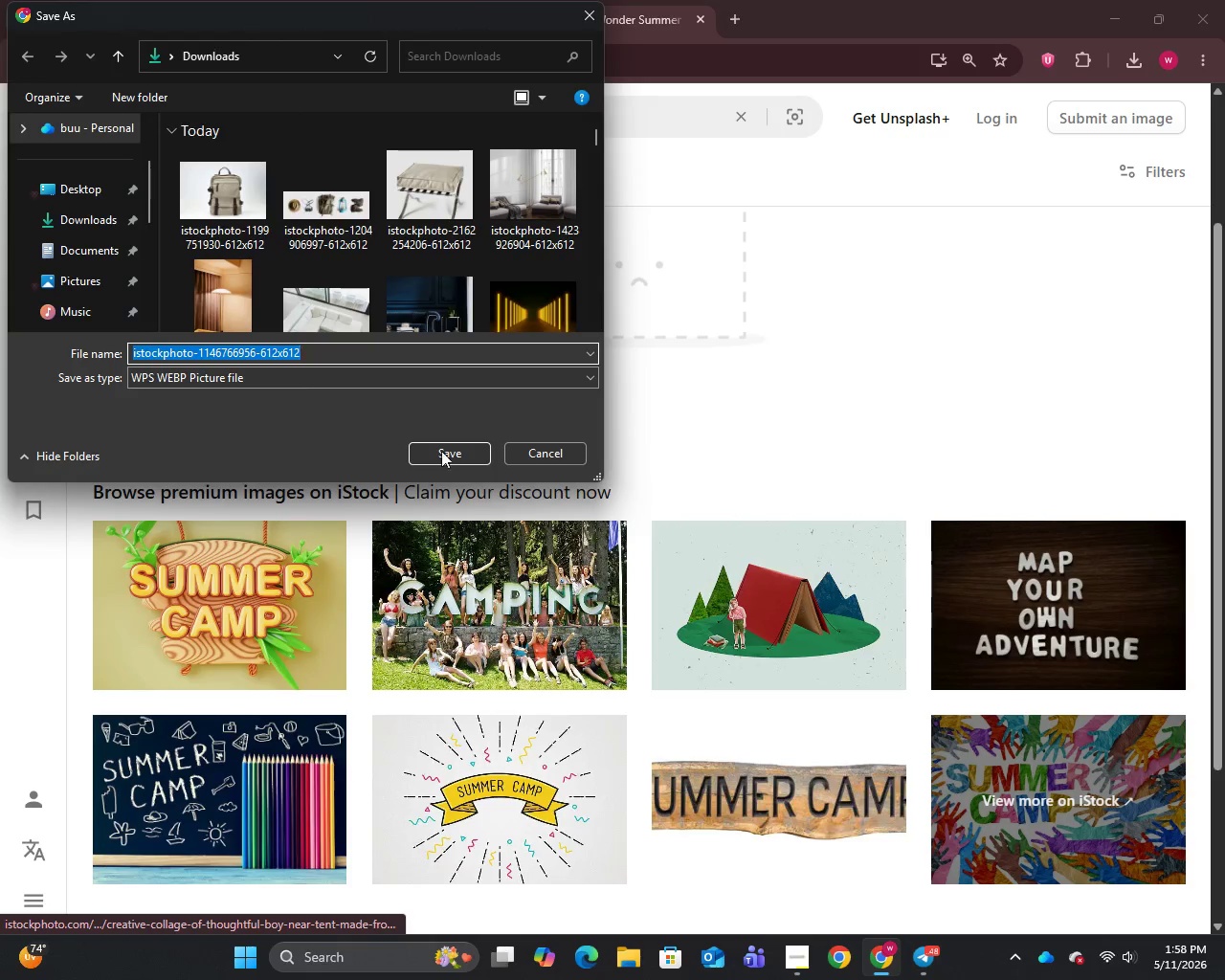 
left_click([450, 449])
 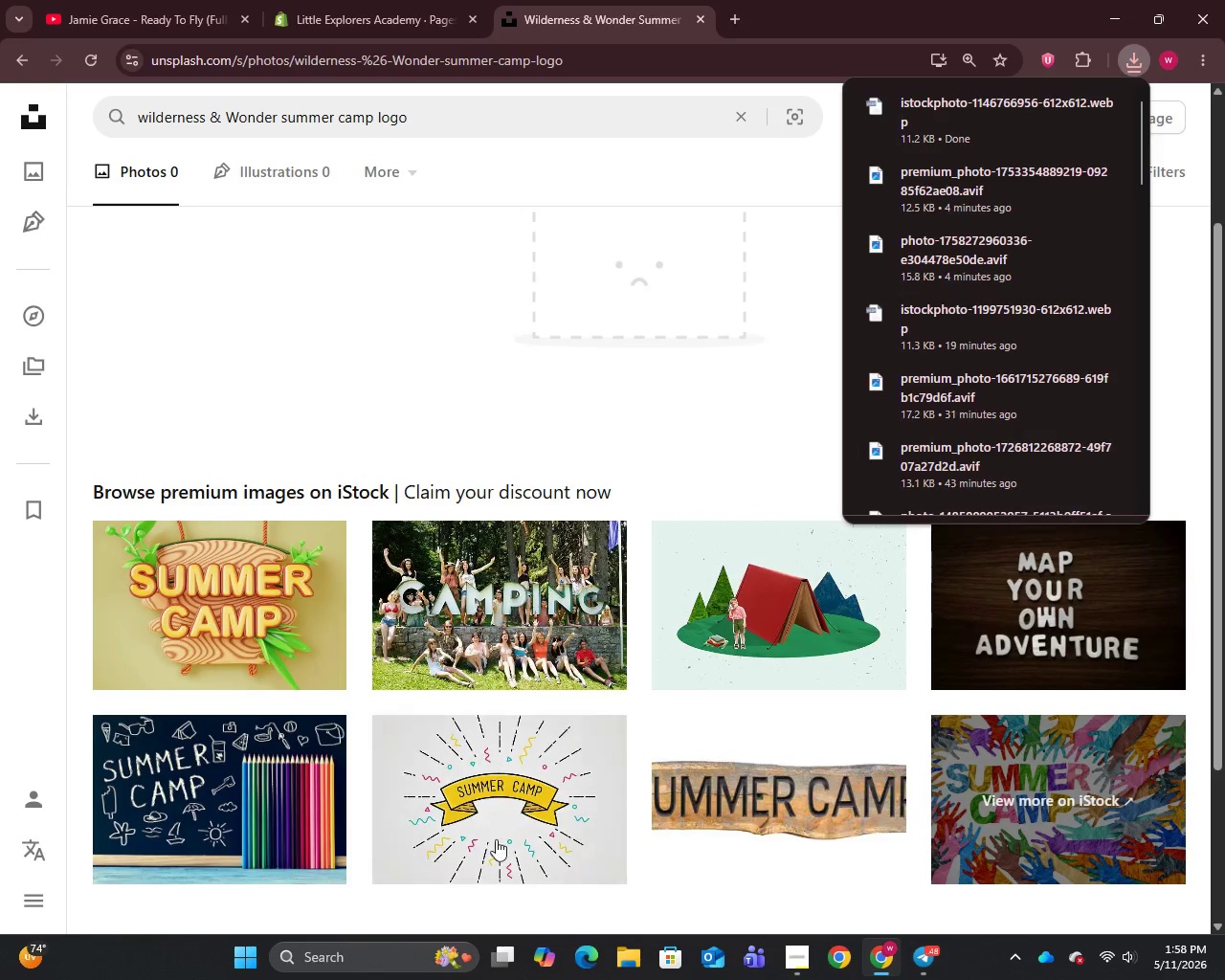 
right_click([484, 761])
 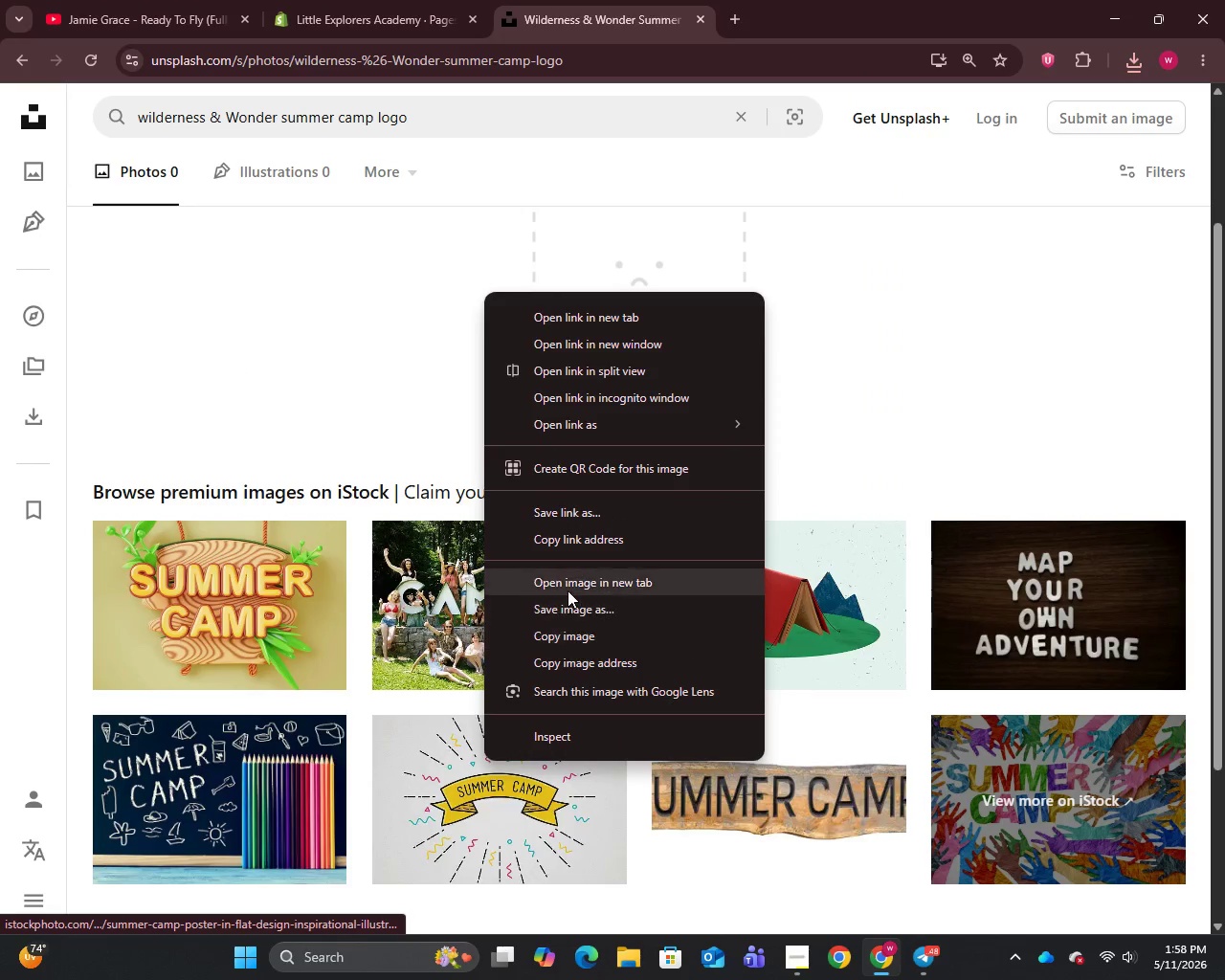 
left_click([559, 610])
 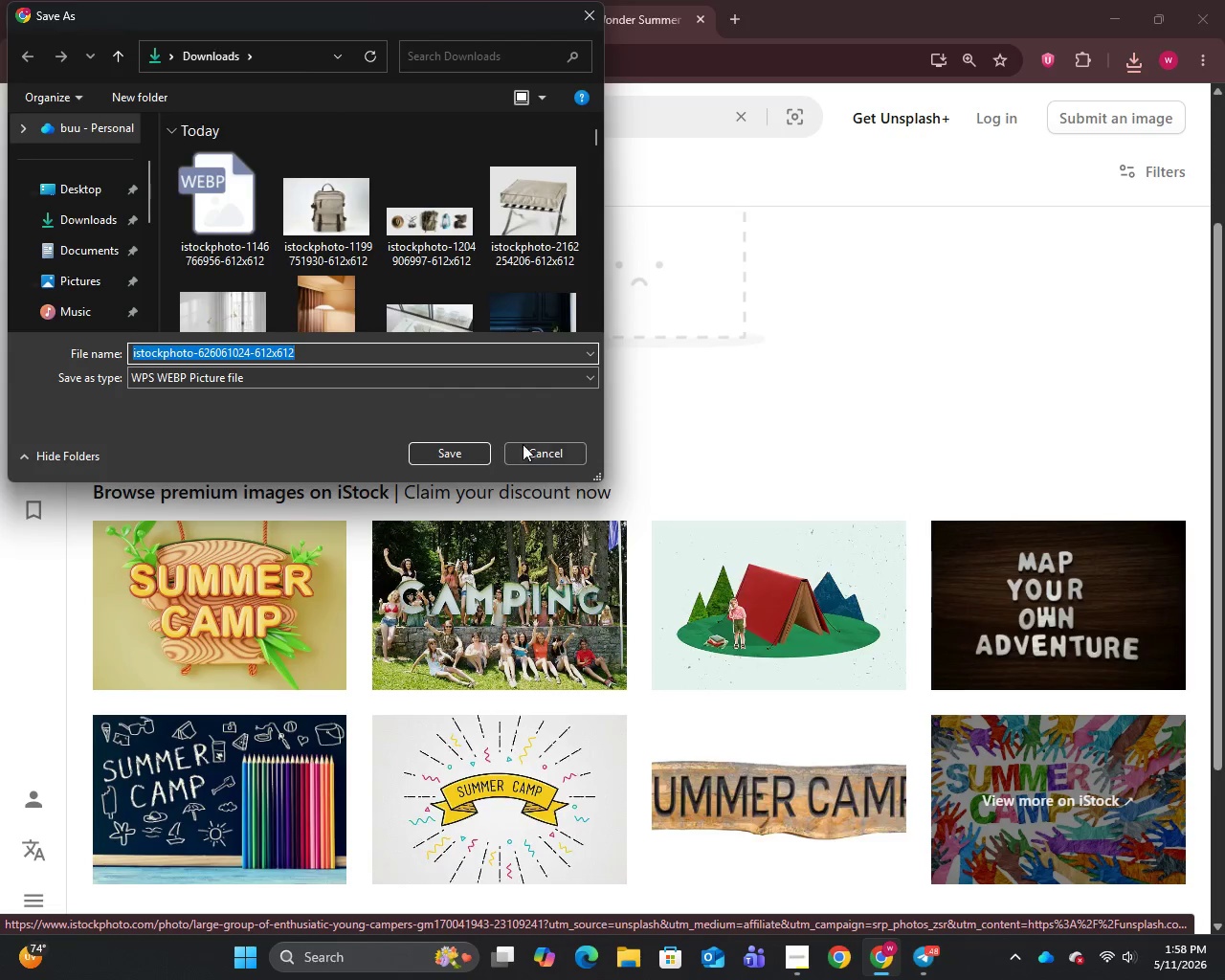 
left_click([451, 442])
 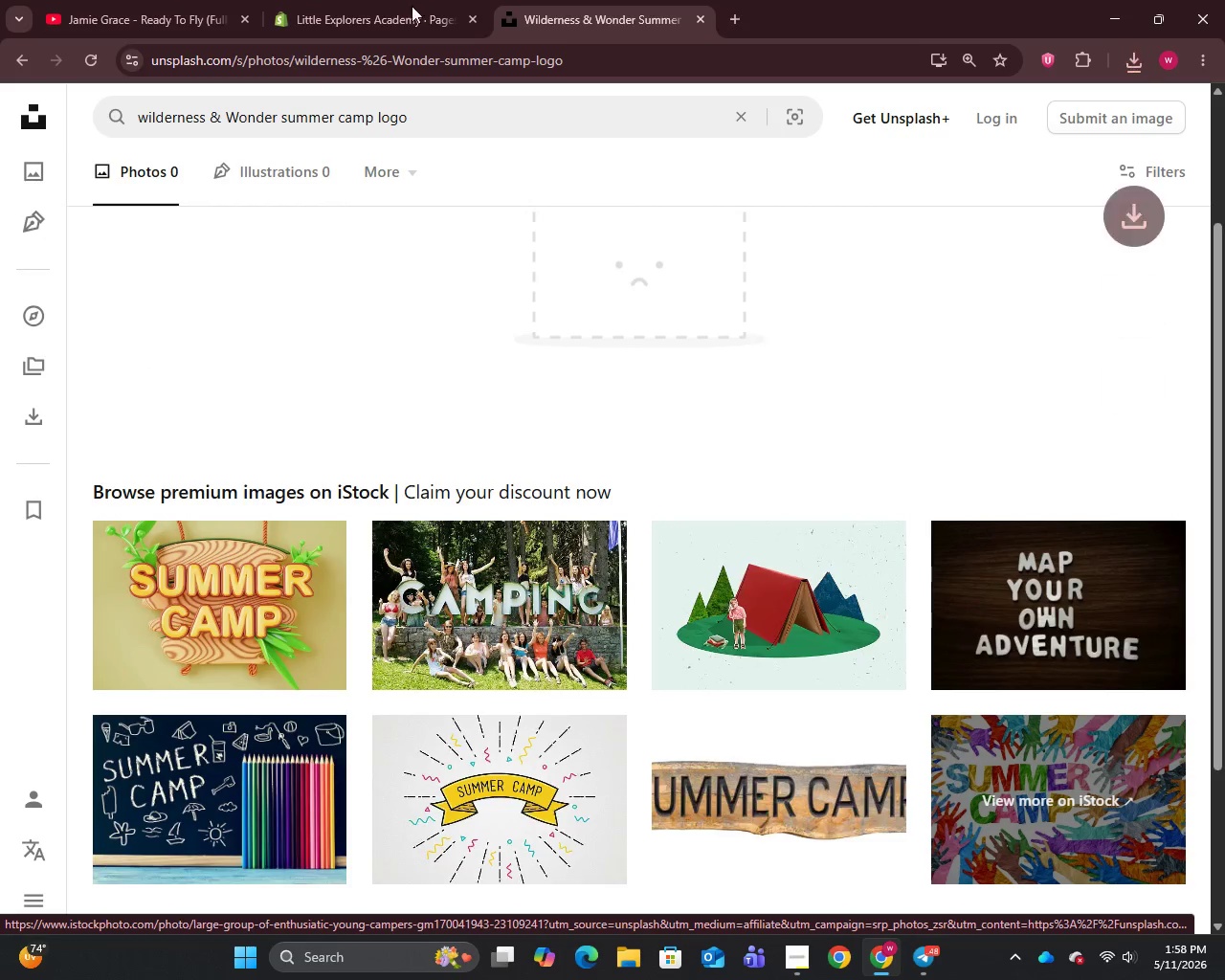 
left_click([345, 0])
 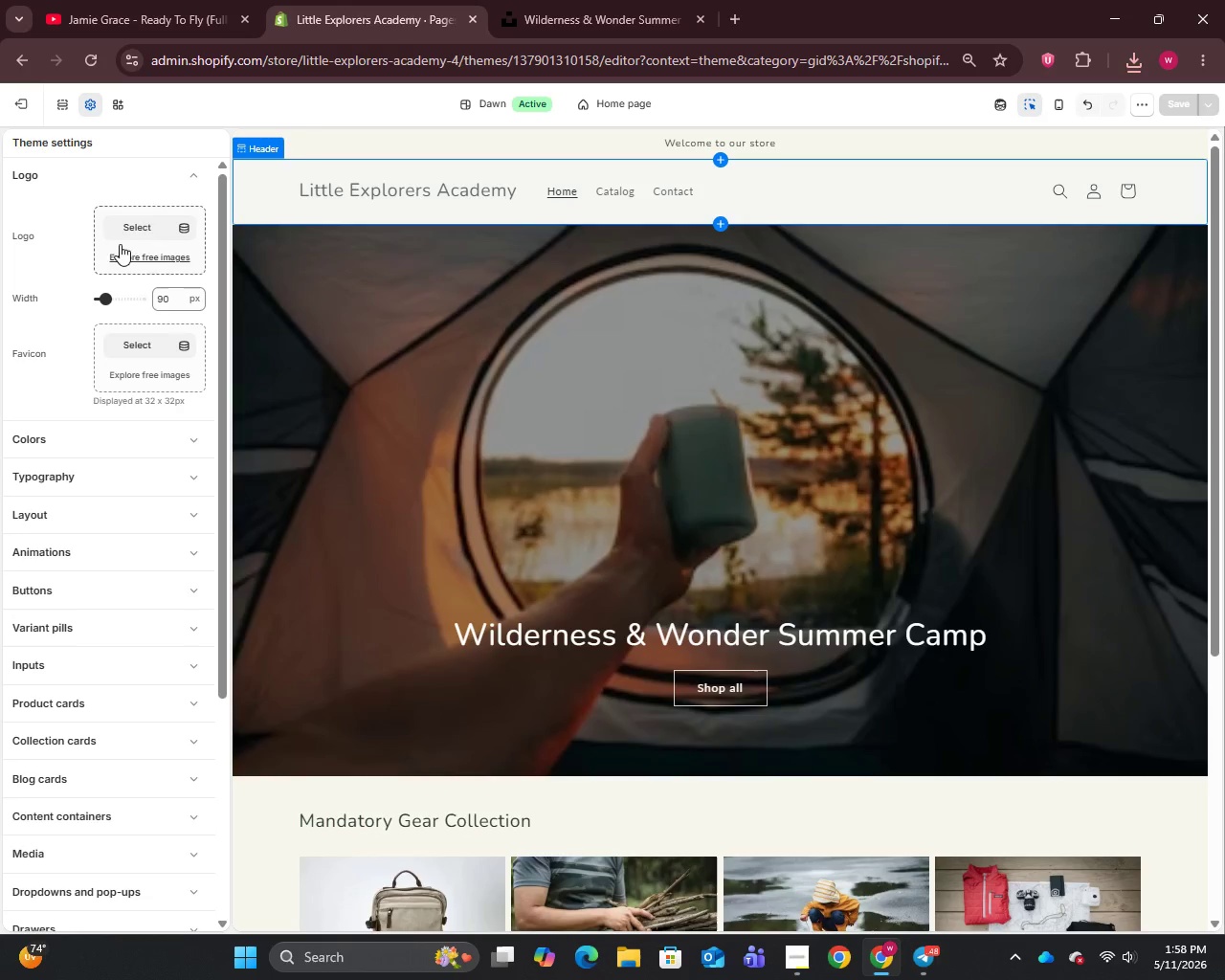 
left_click([144, 225])
 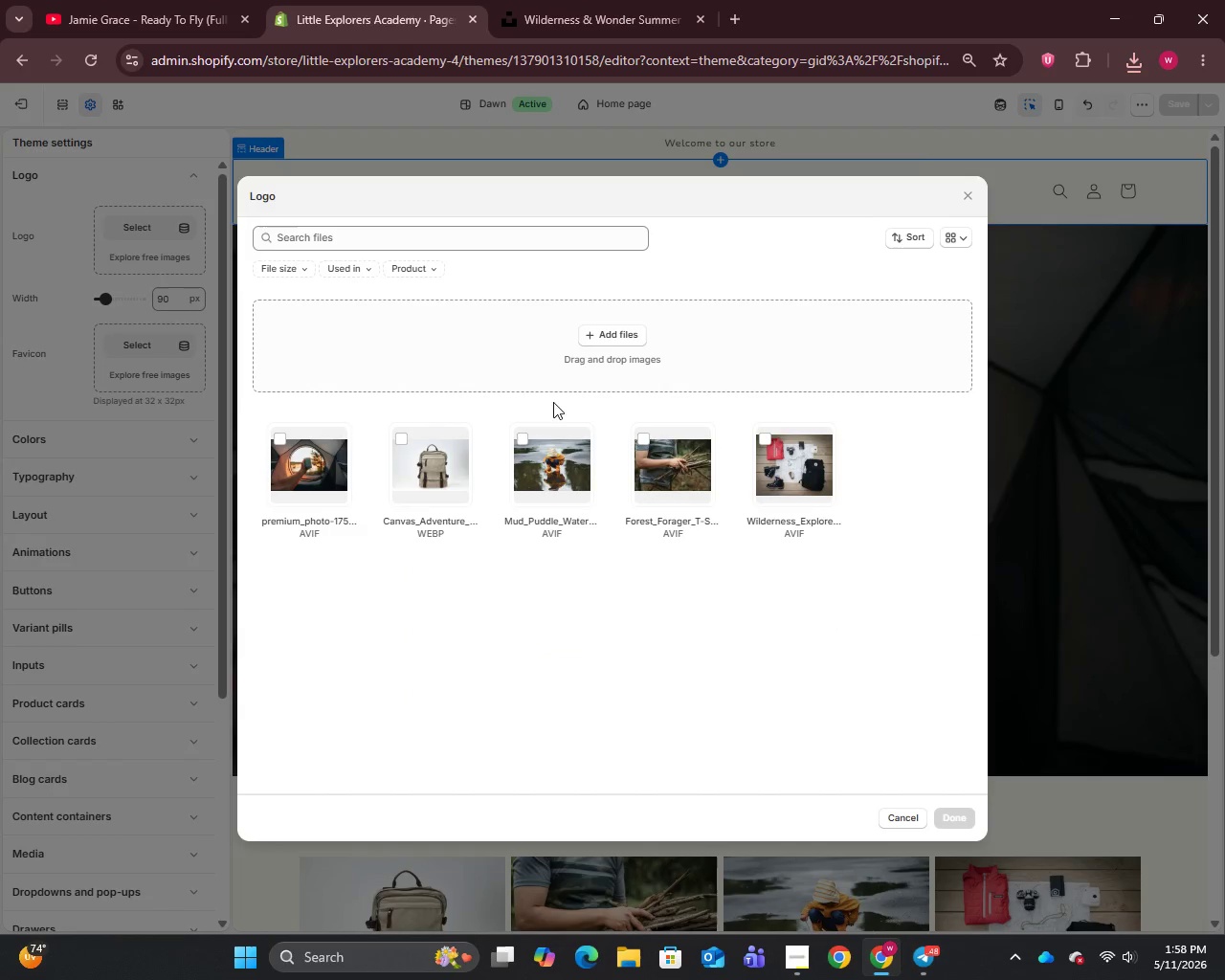 
left_click([638, 327])
 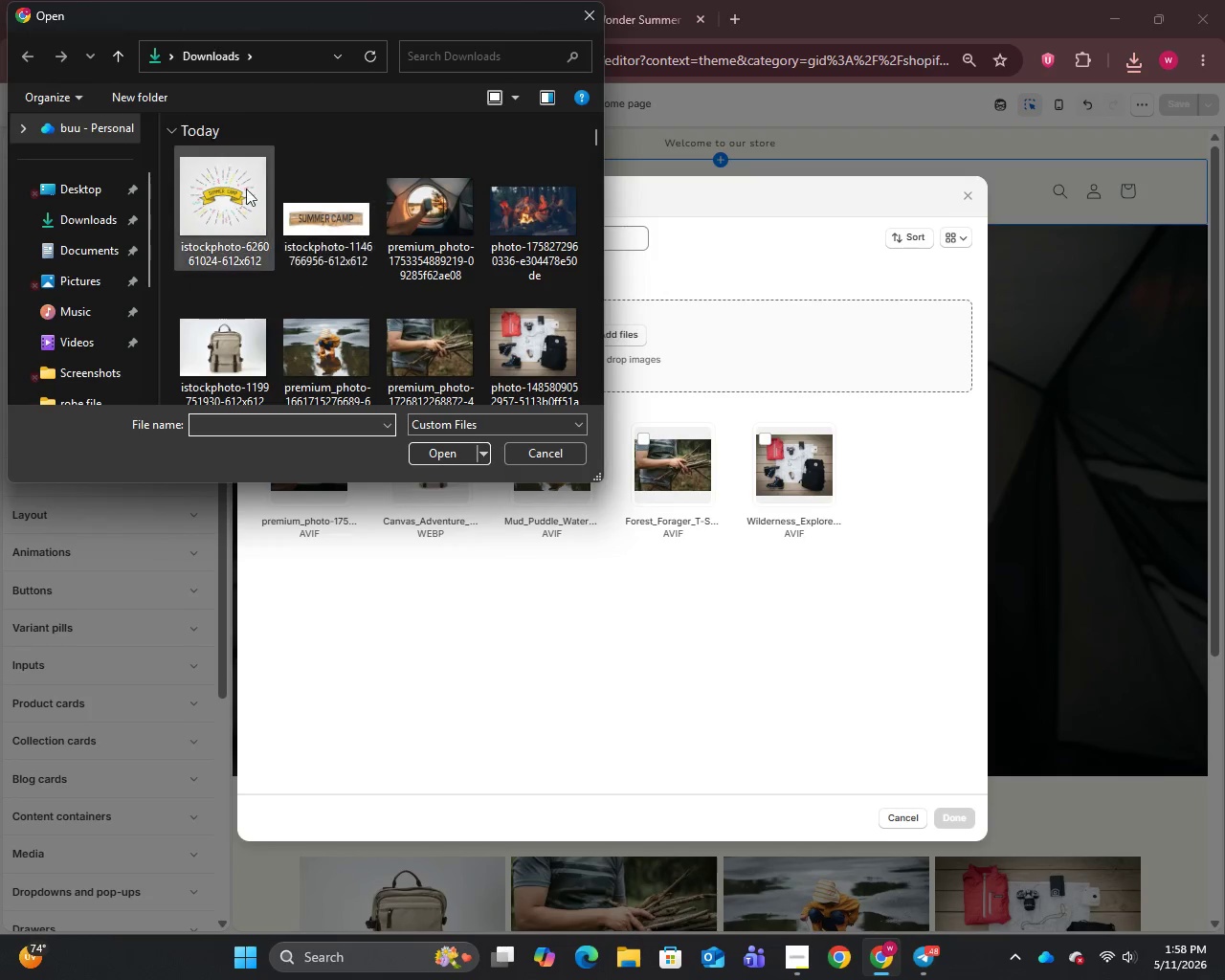 
mouse_move([252, 218])
 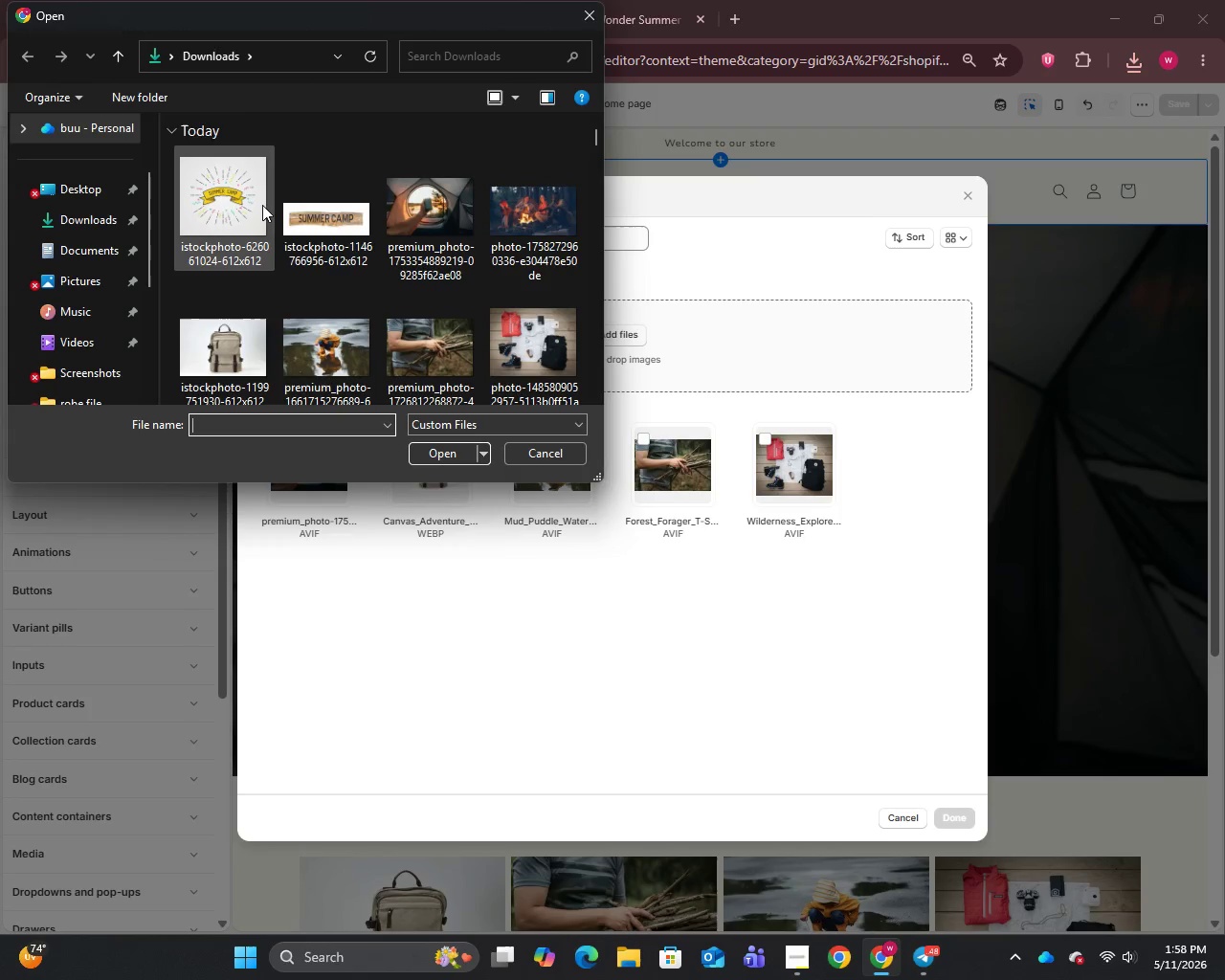 
left_click([317, 219])
 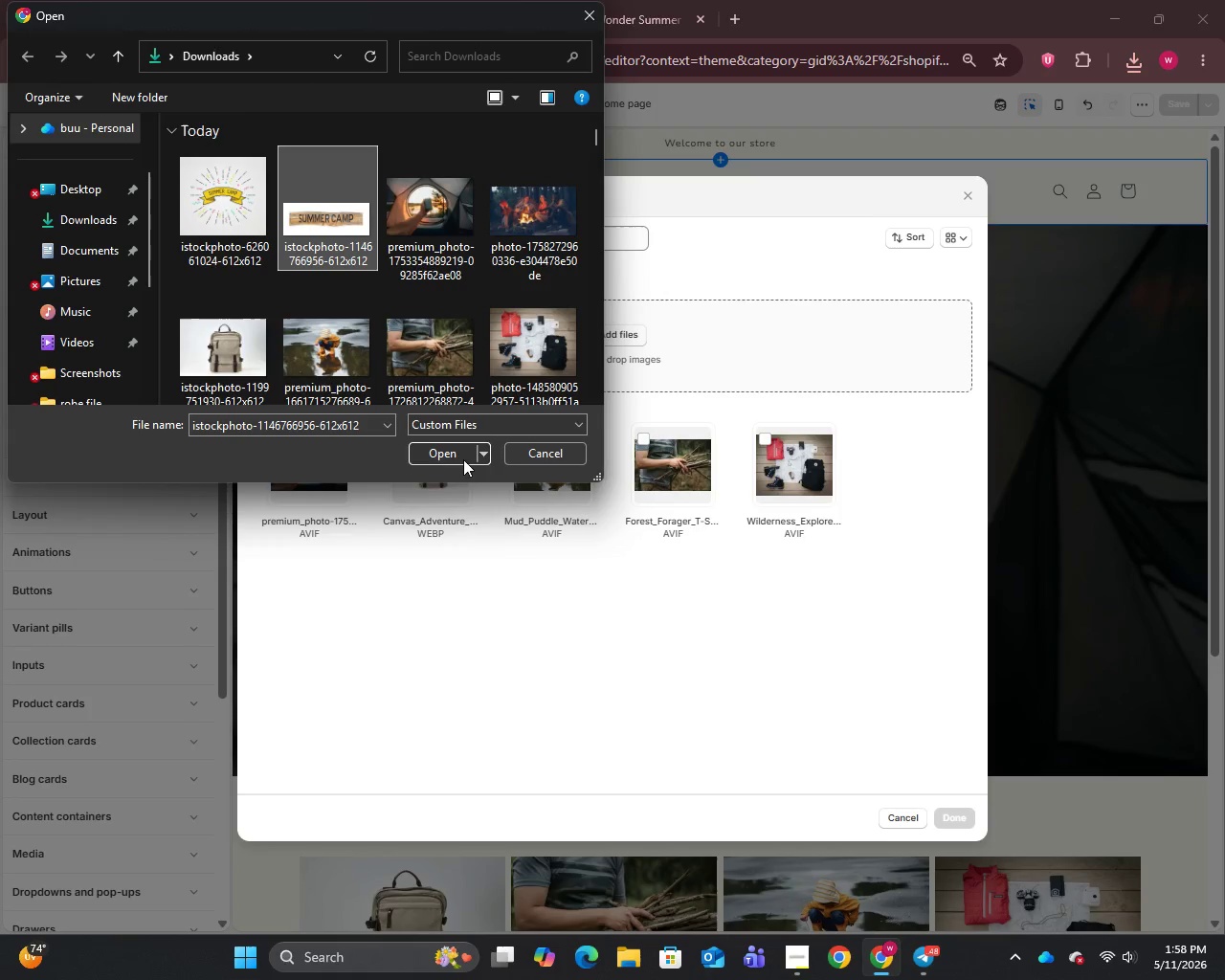 
left_click([422, 450])
 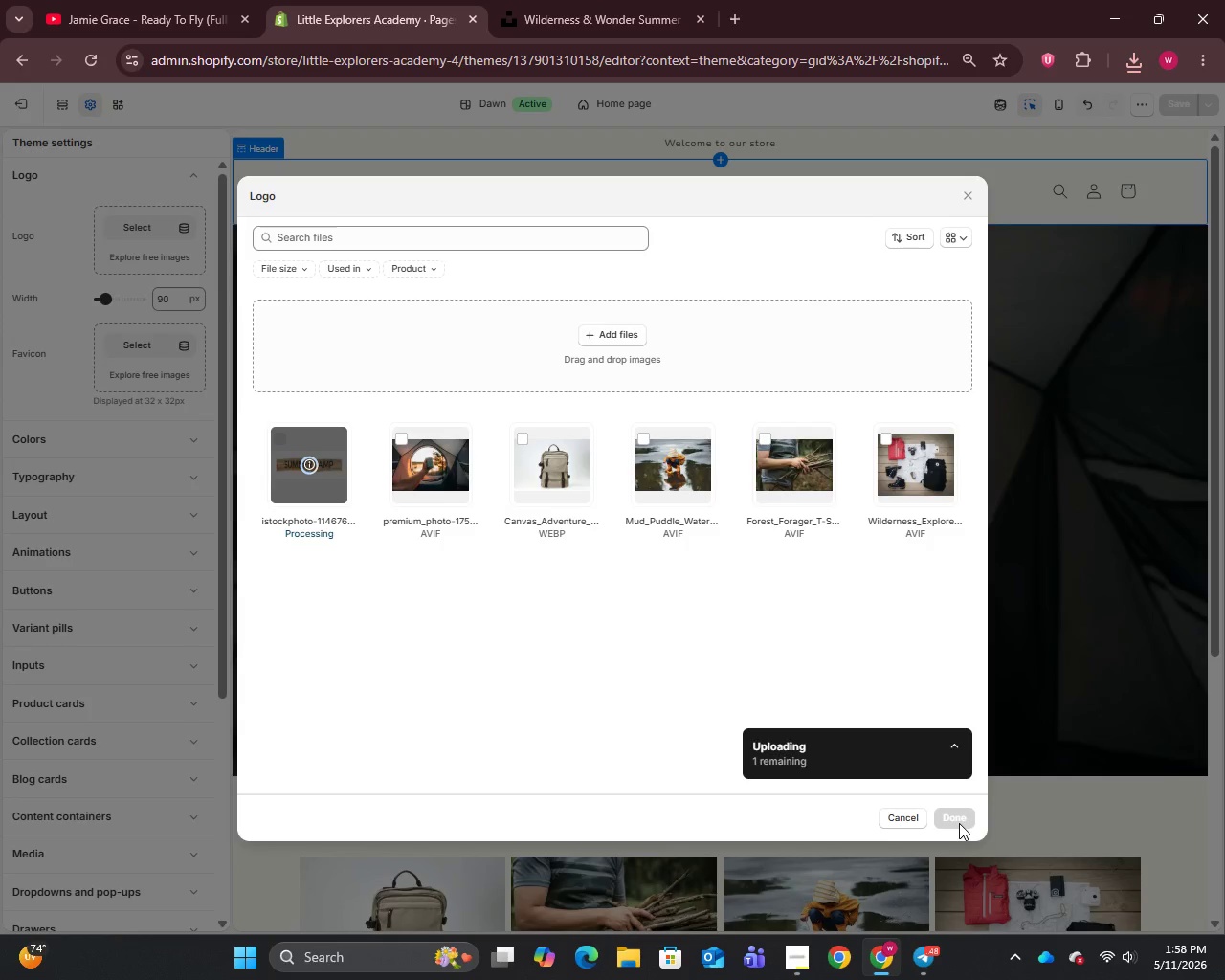 
wait(5.69)
 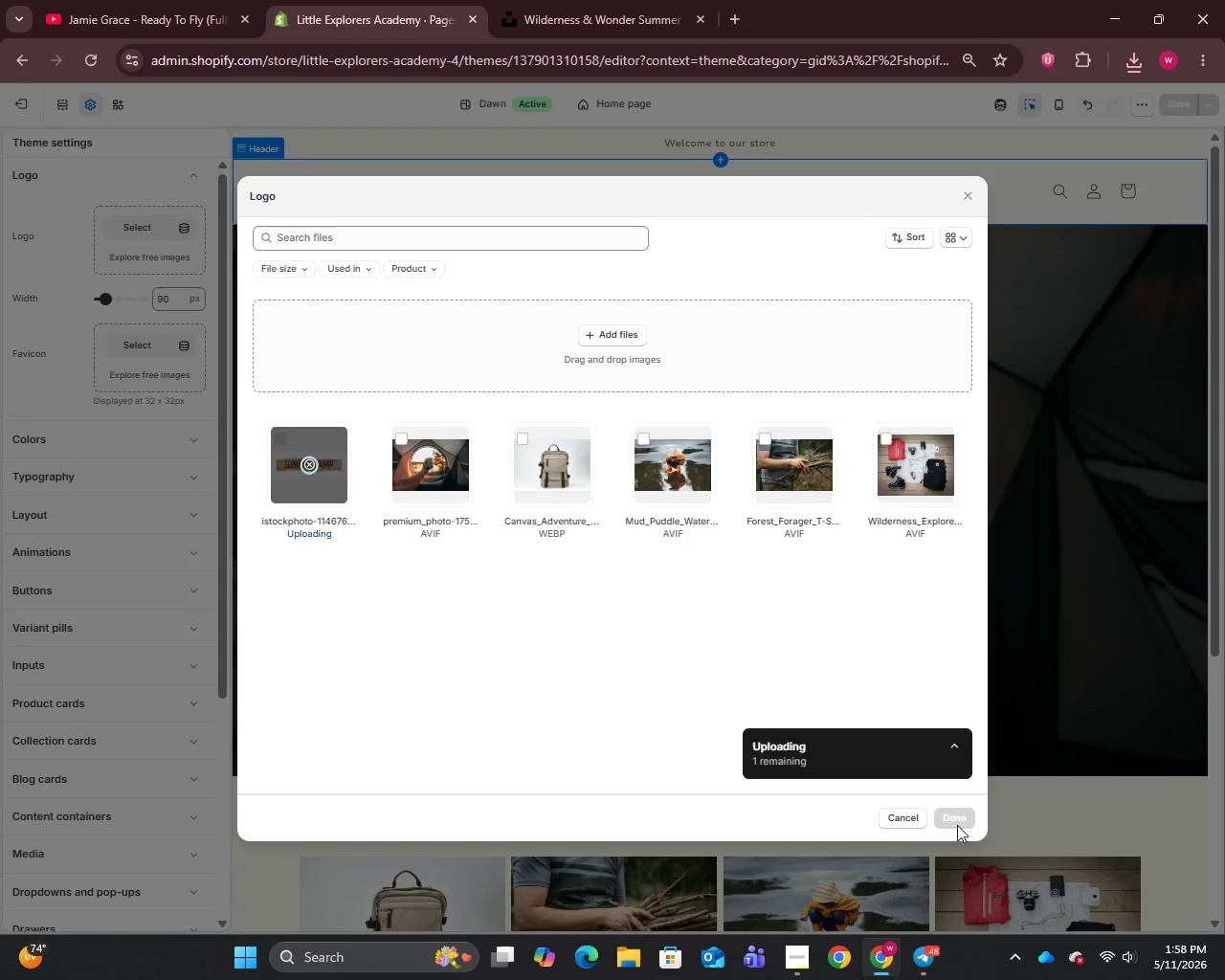 
left_click([959, 823])
 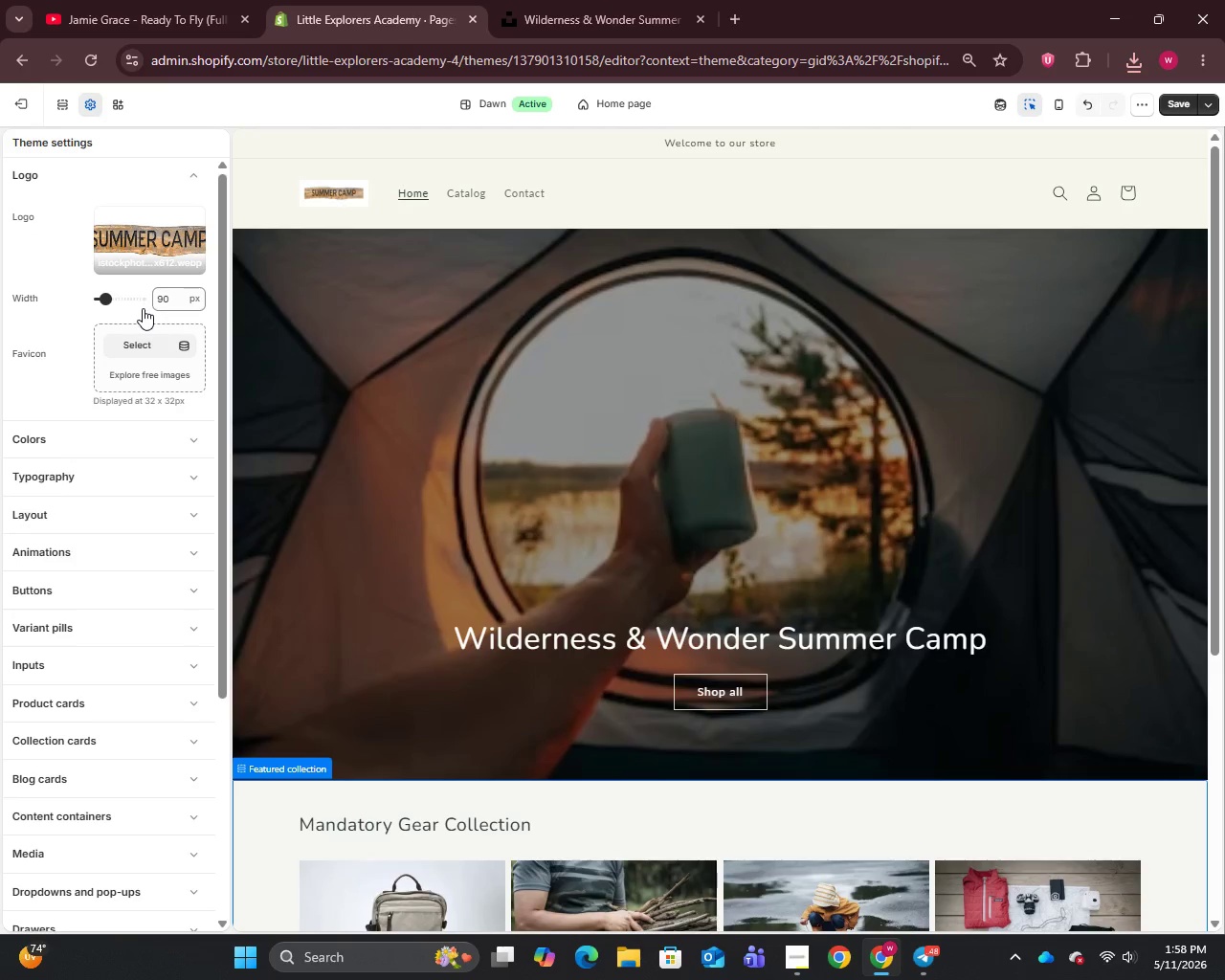 
wait(5.64)
 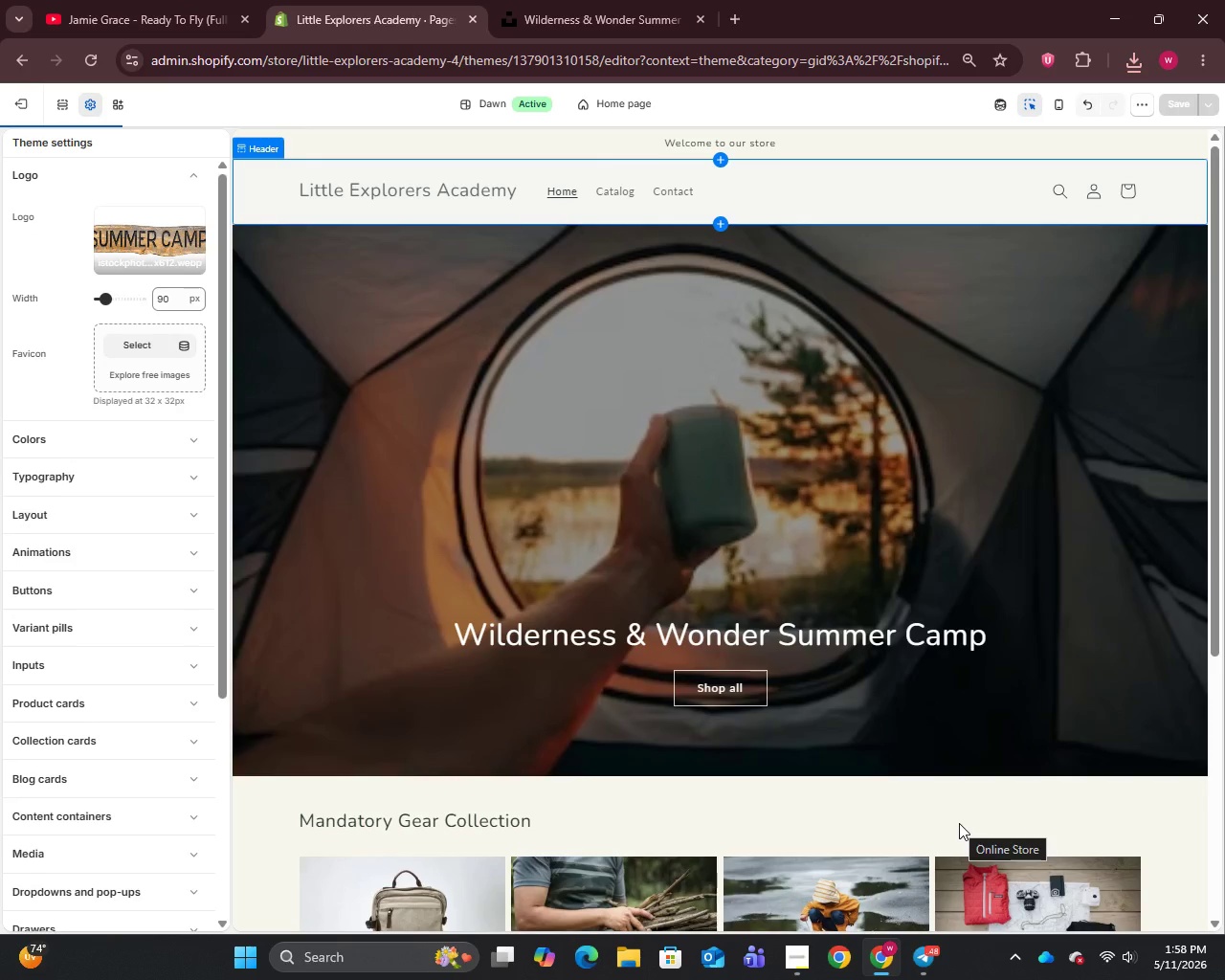 
left_click_drag(start_coordinate=[101, 300], to_coordinate=[109, 300])
 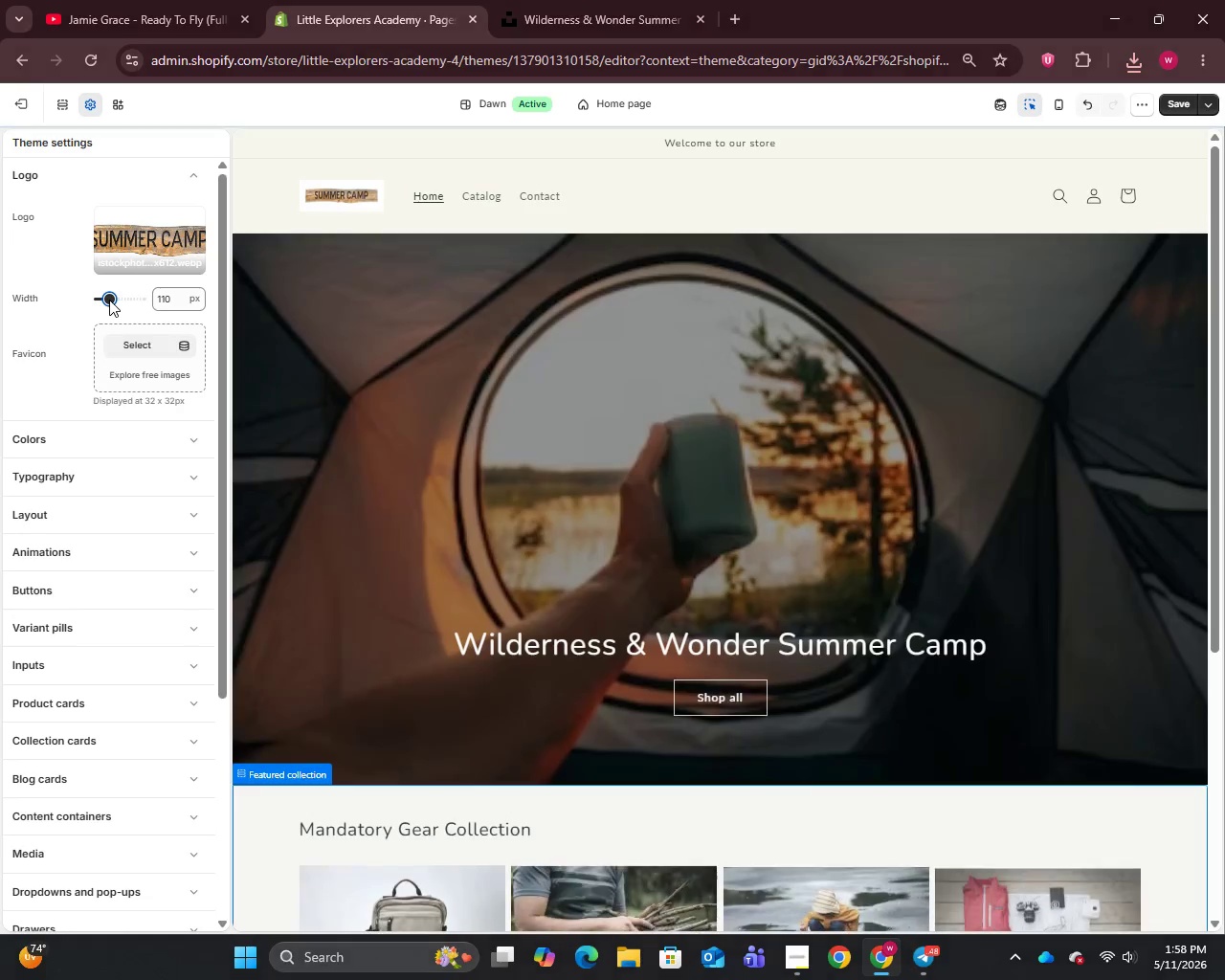 
left_click_drag(start_coordinate=[109, 300], to_coordinate=[130, 302])
 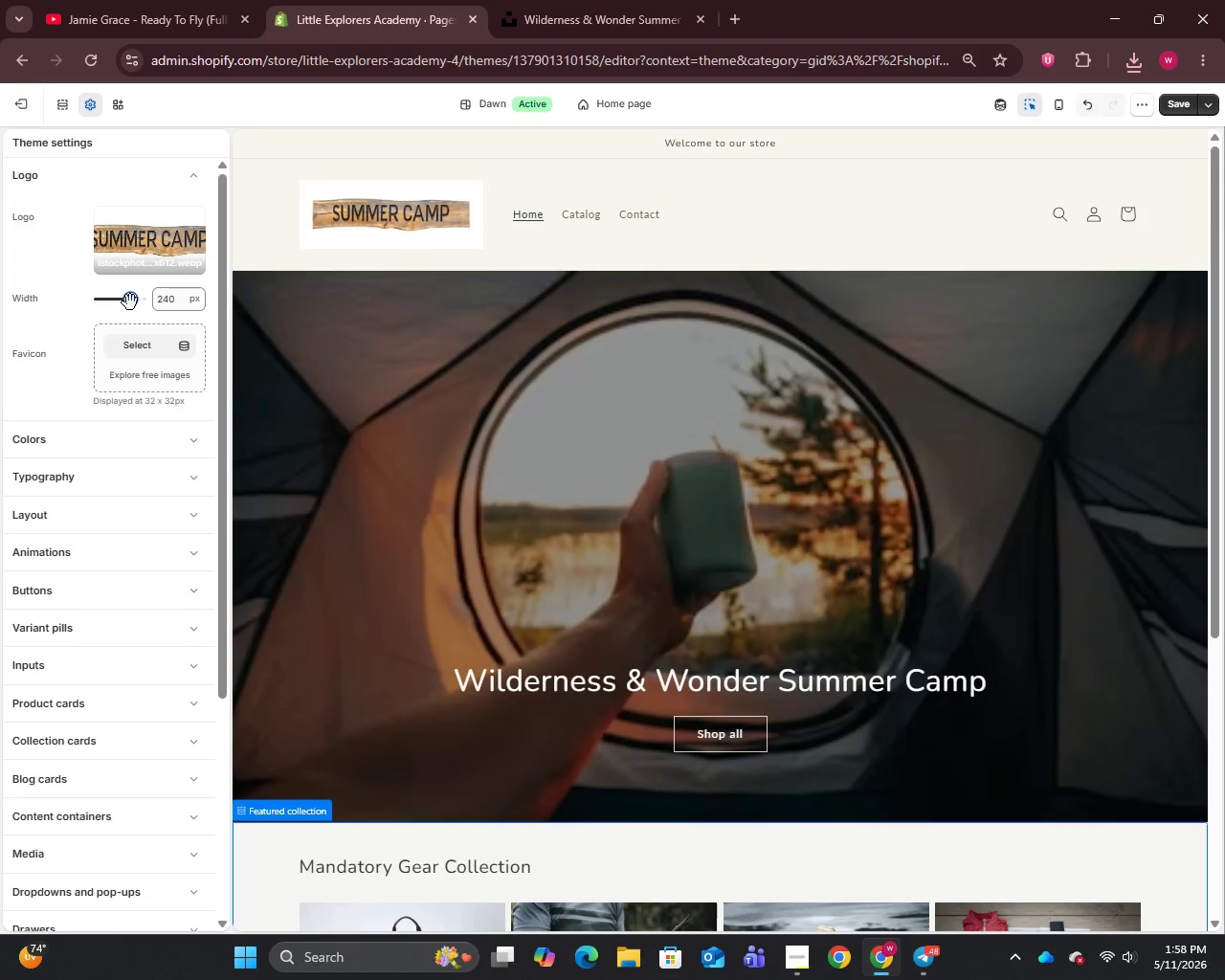 
left_click_drag(start_coordinate=[130, 302], to_coordinate=[147, 306])
 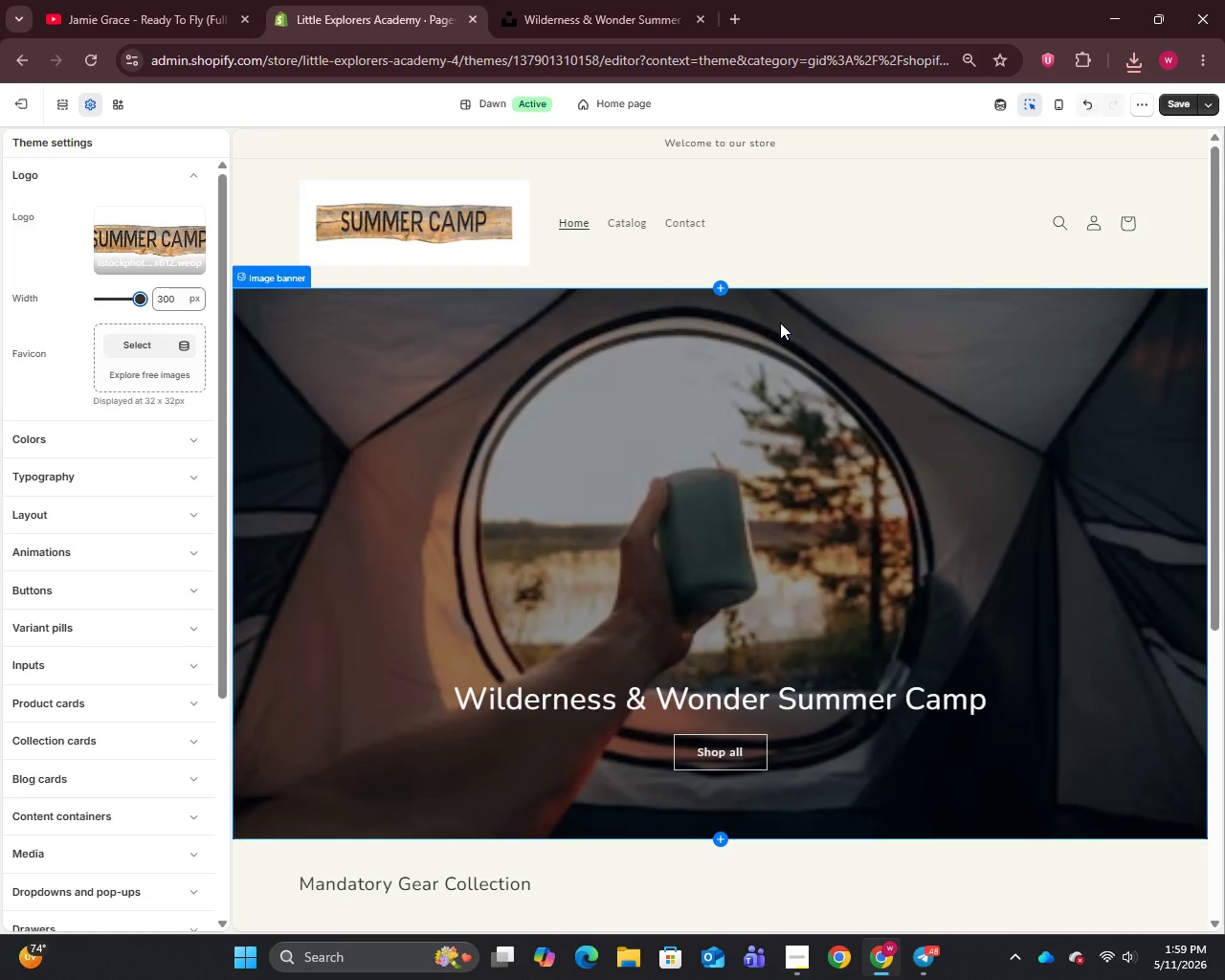 
wait(23.73)
 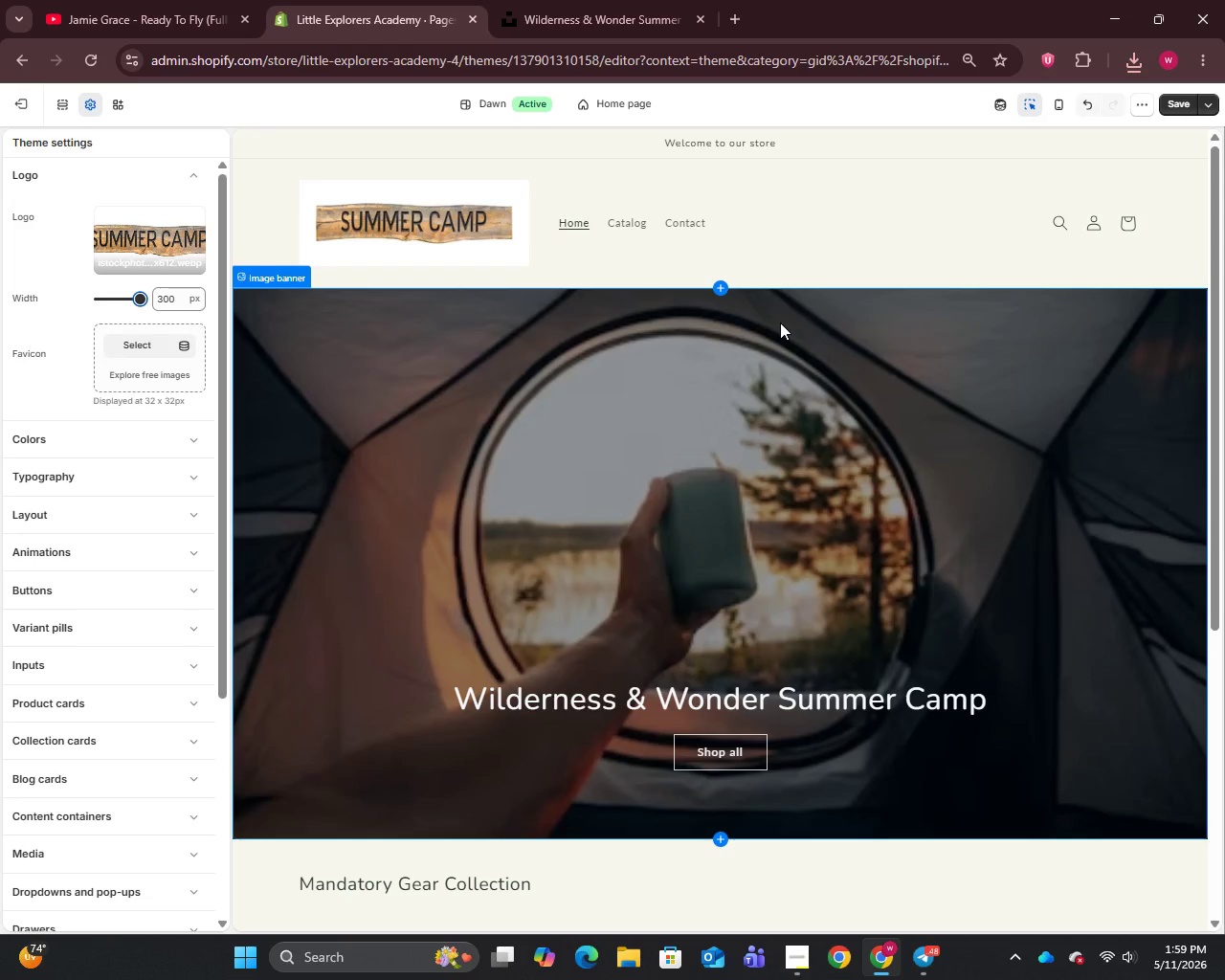 
left_click([1175, 98])
 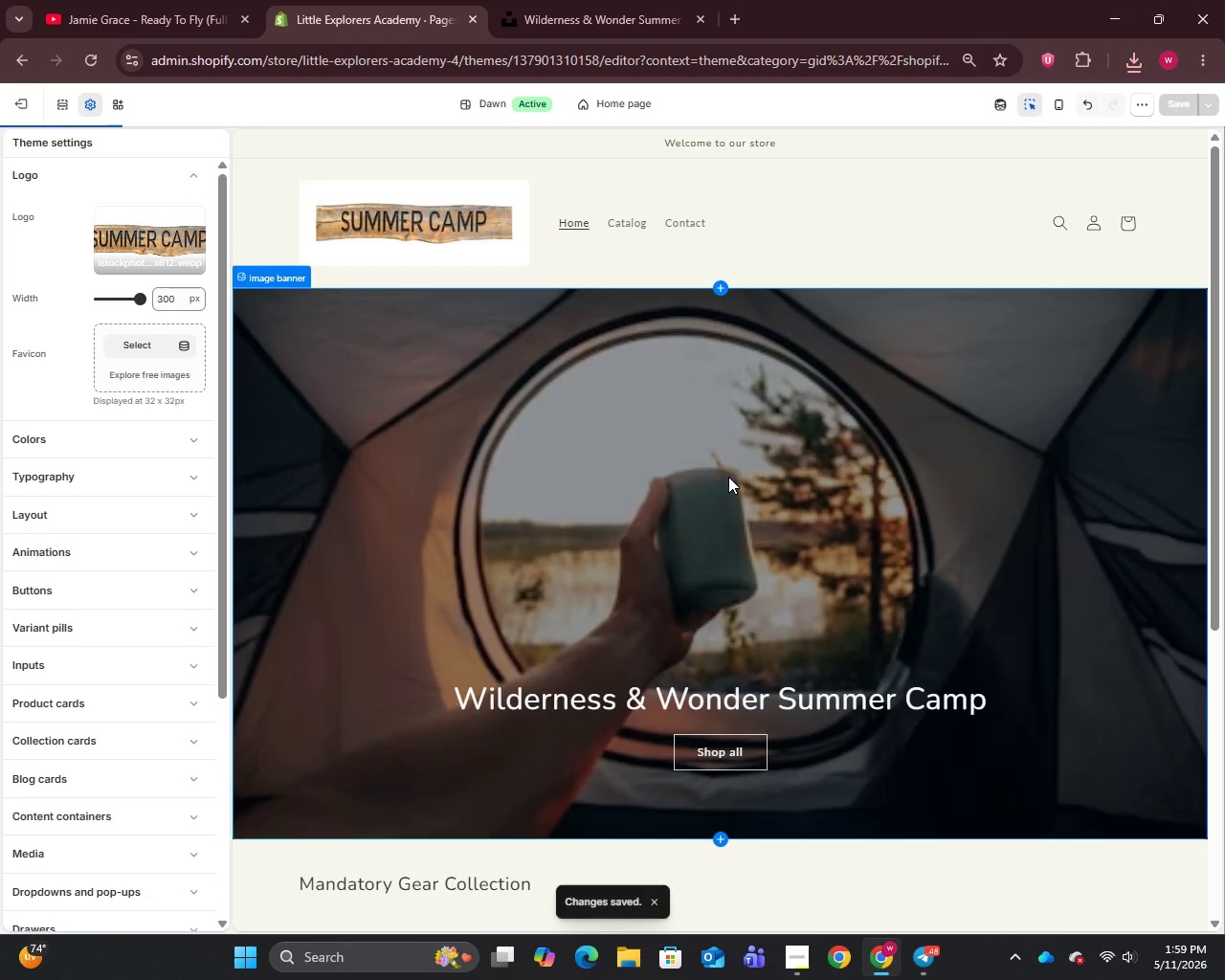 
scroll: coordinate [728, 477], scroll_direction: up, amount: 3.0
 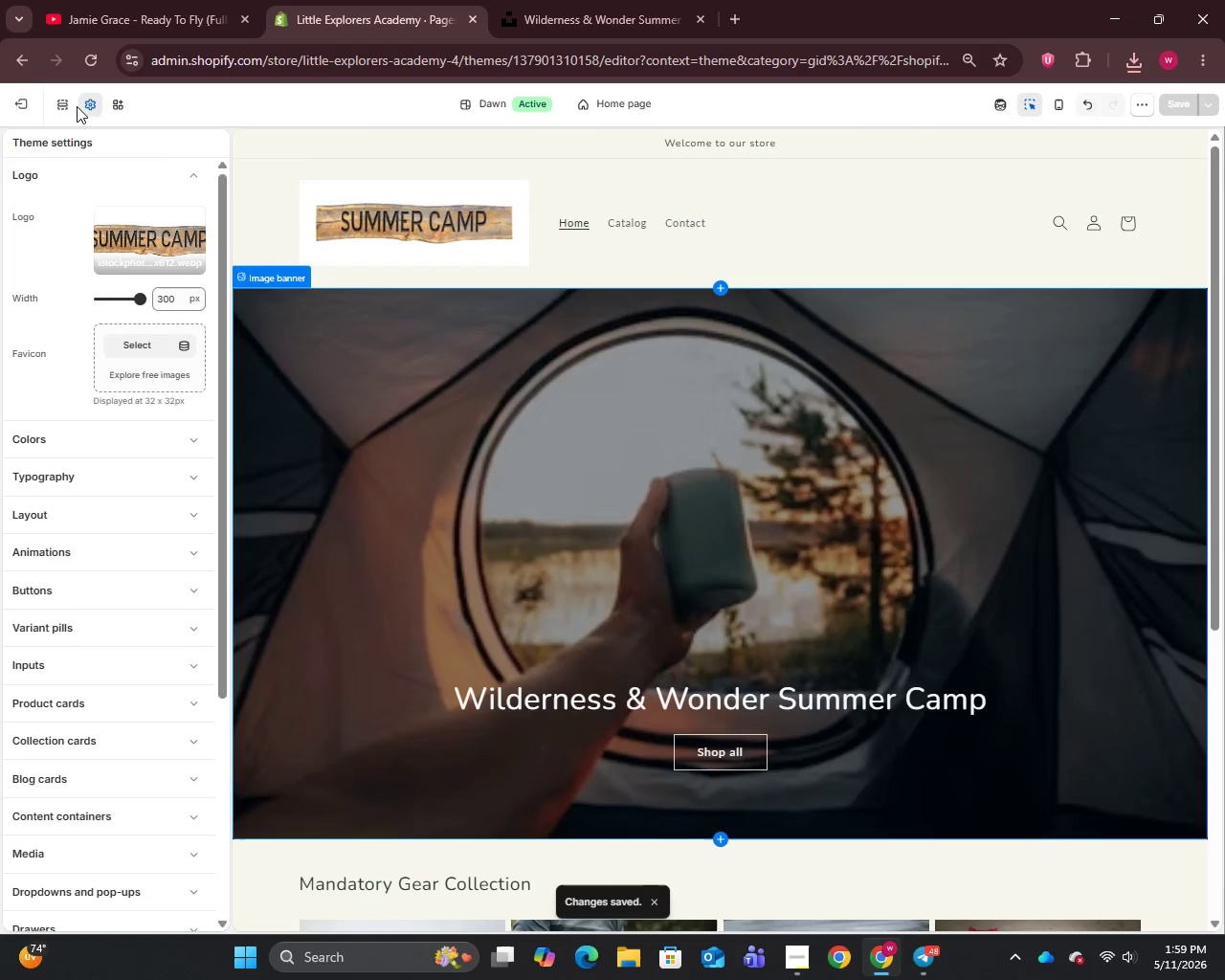 
left_click([22, 113])
 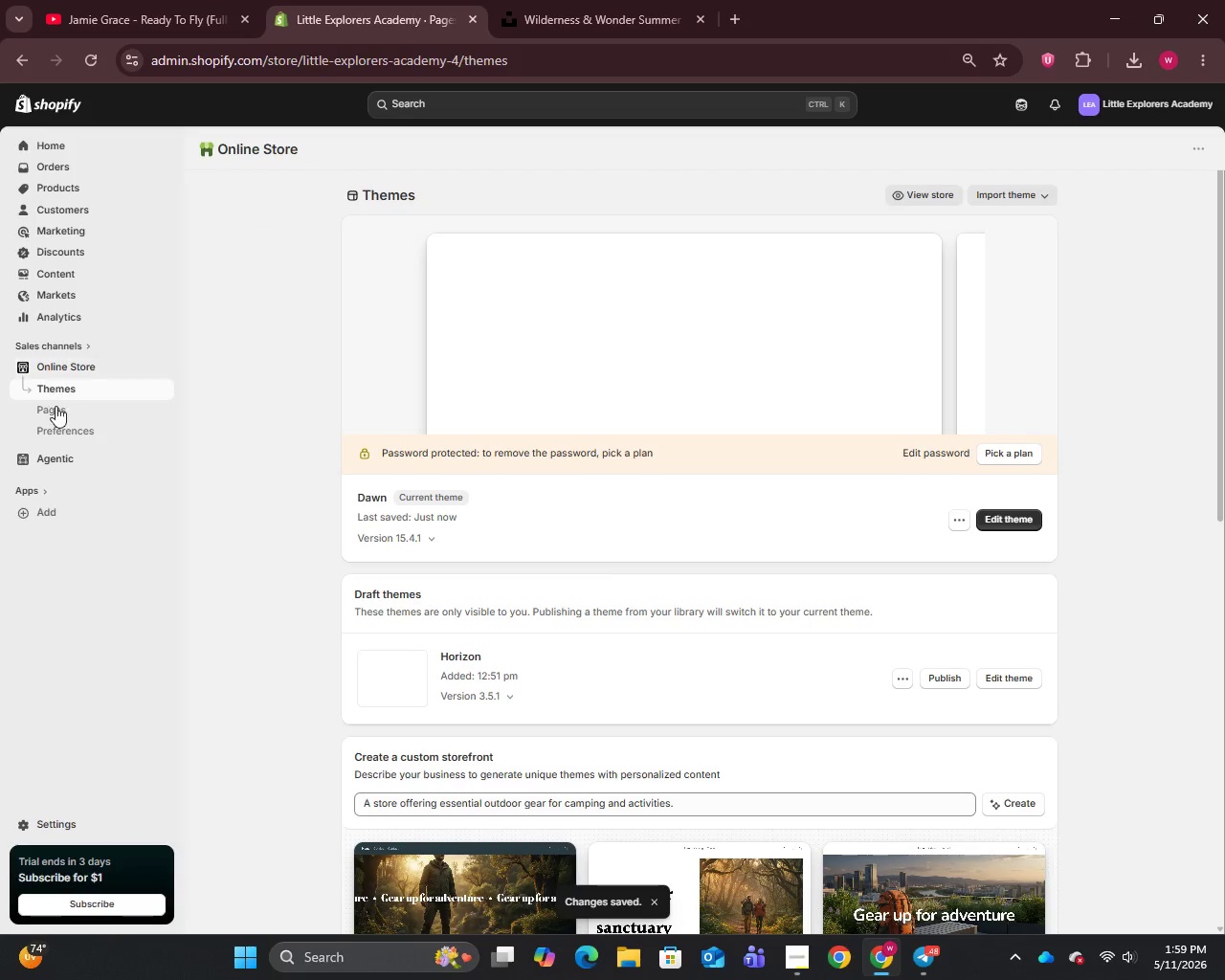 
left_click([56, 278])
 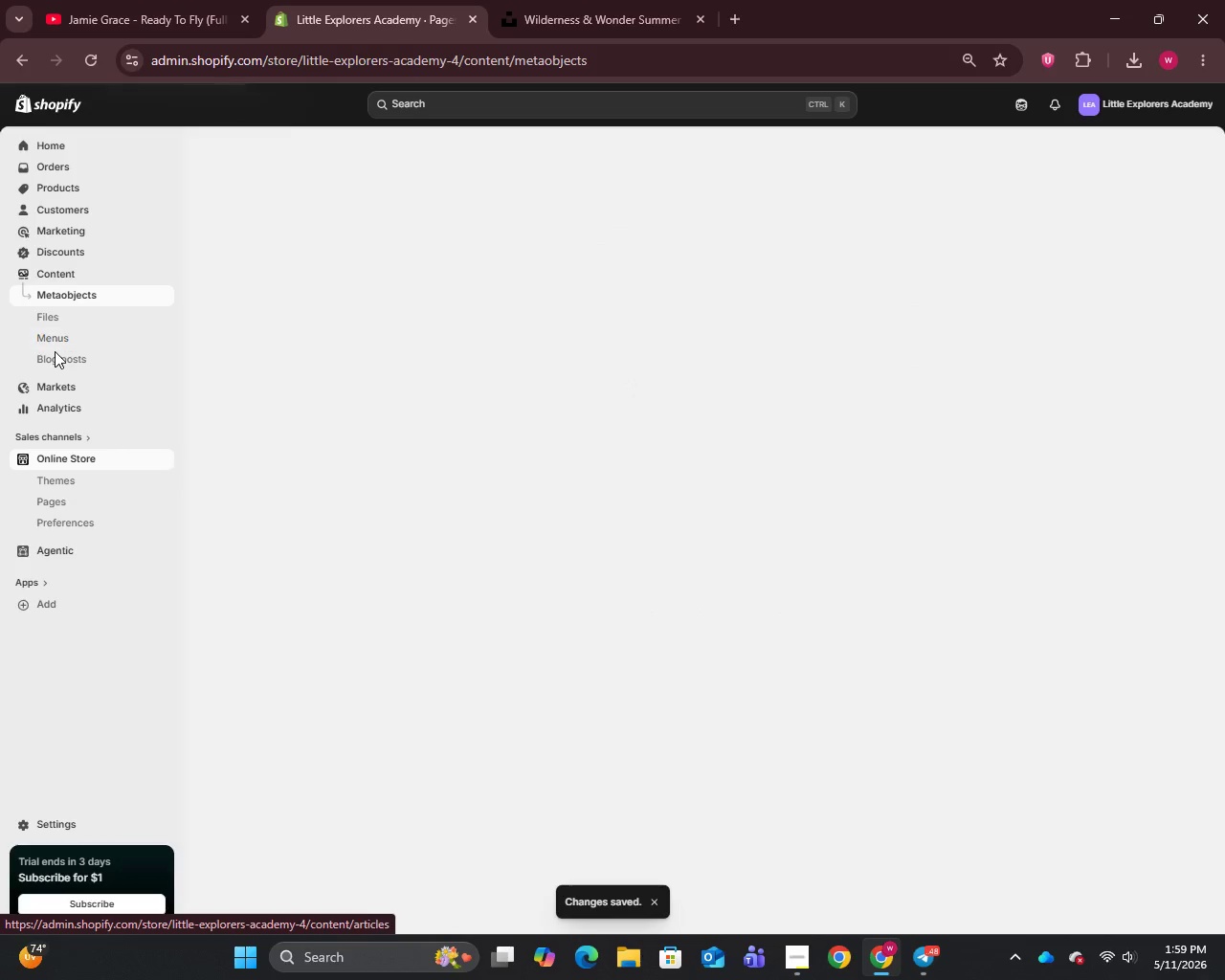 
left_click([57, 339])
 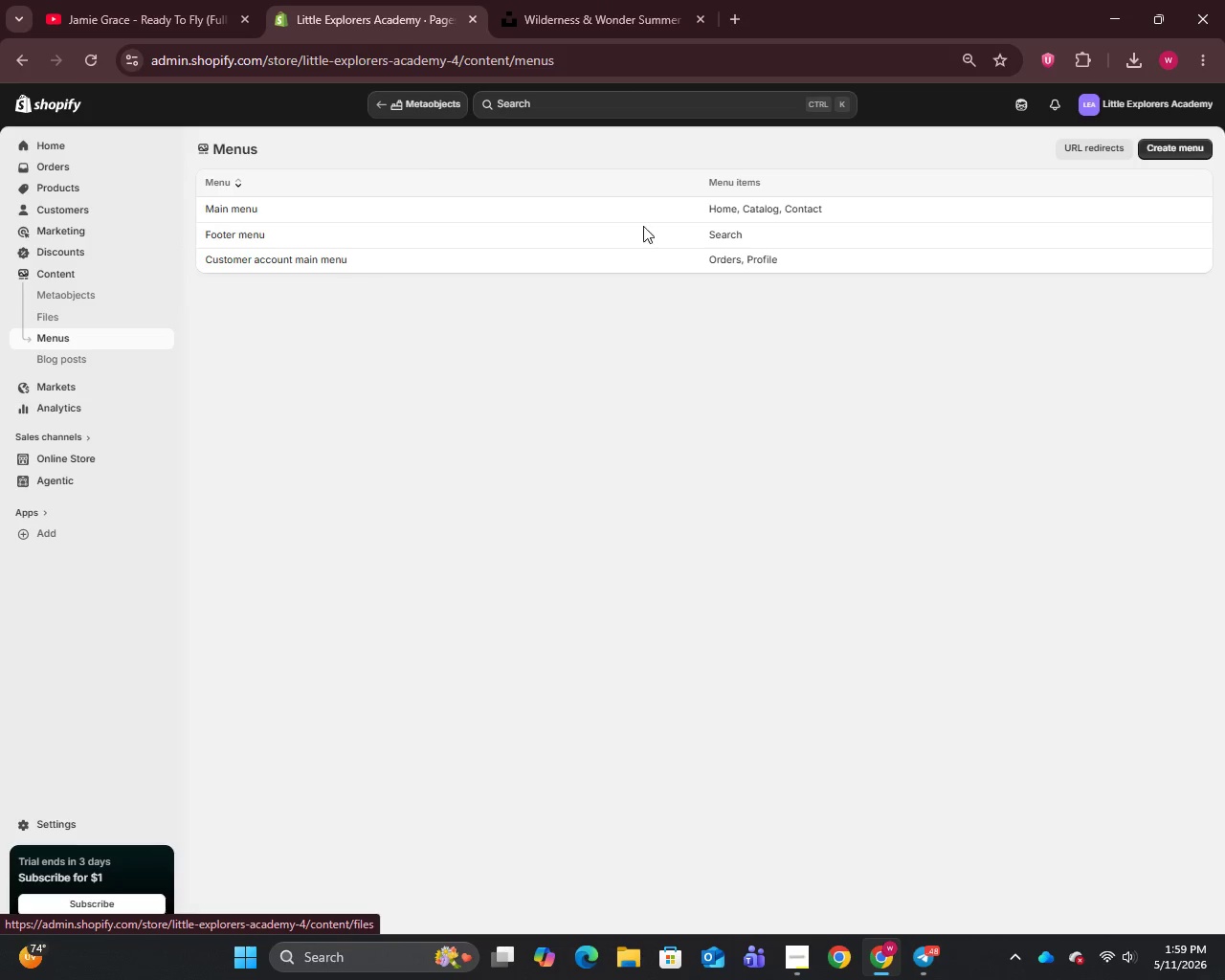 
left_click([713, 217])
 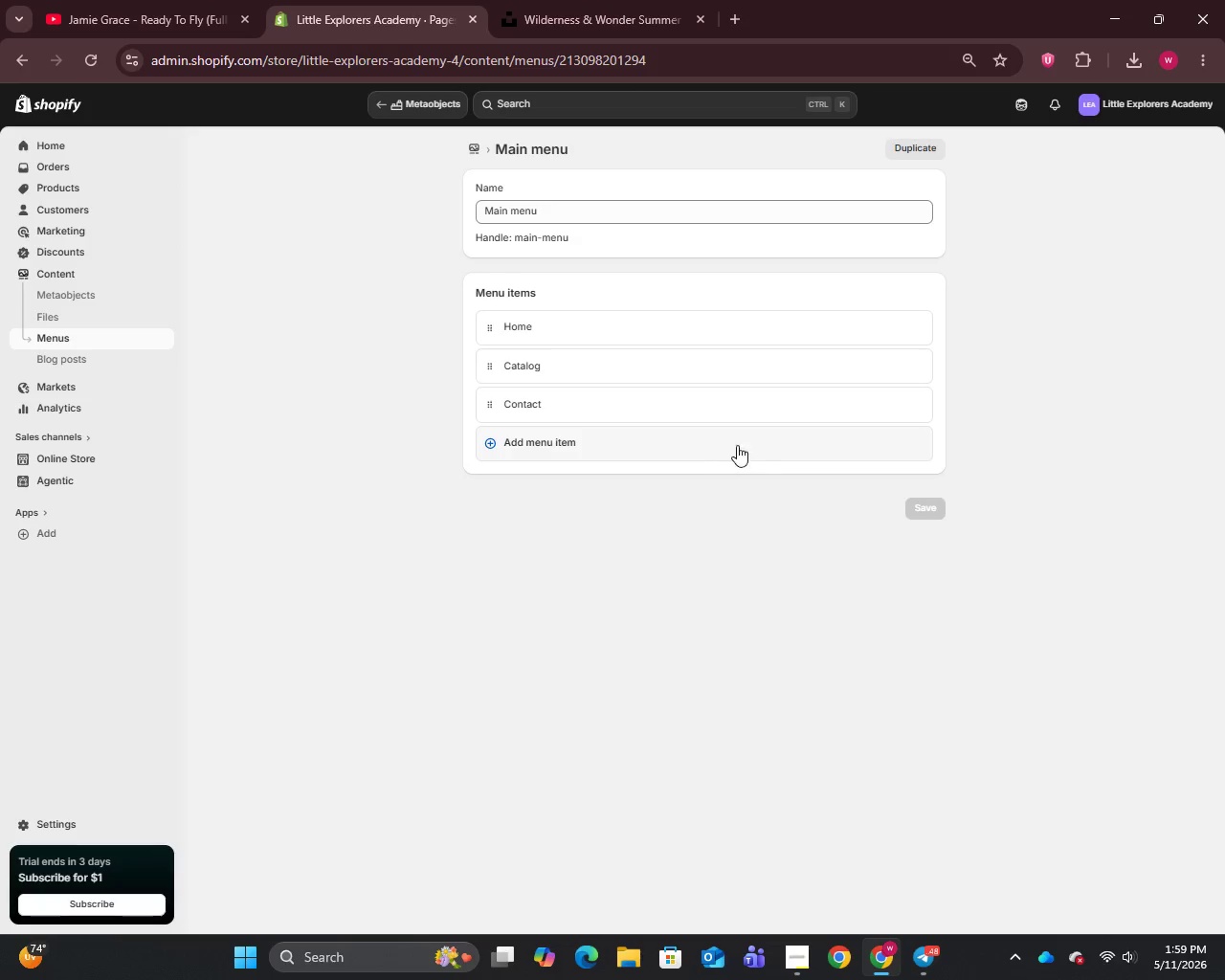 
left_click([542, 440])
 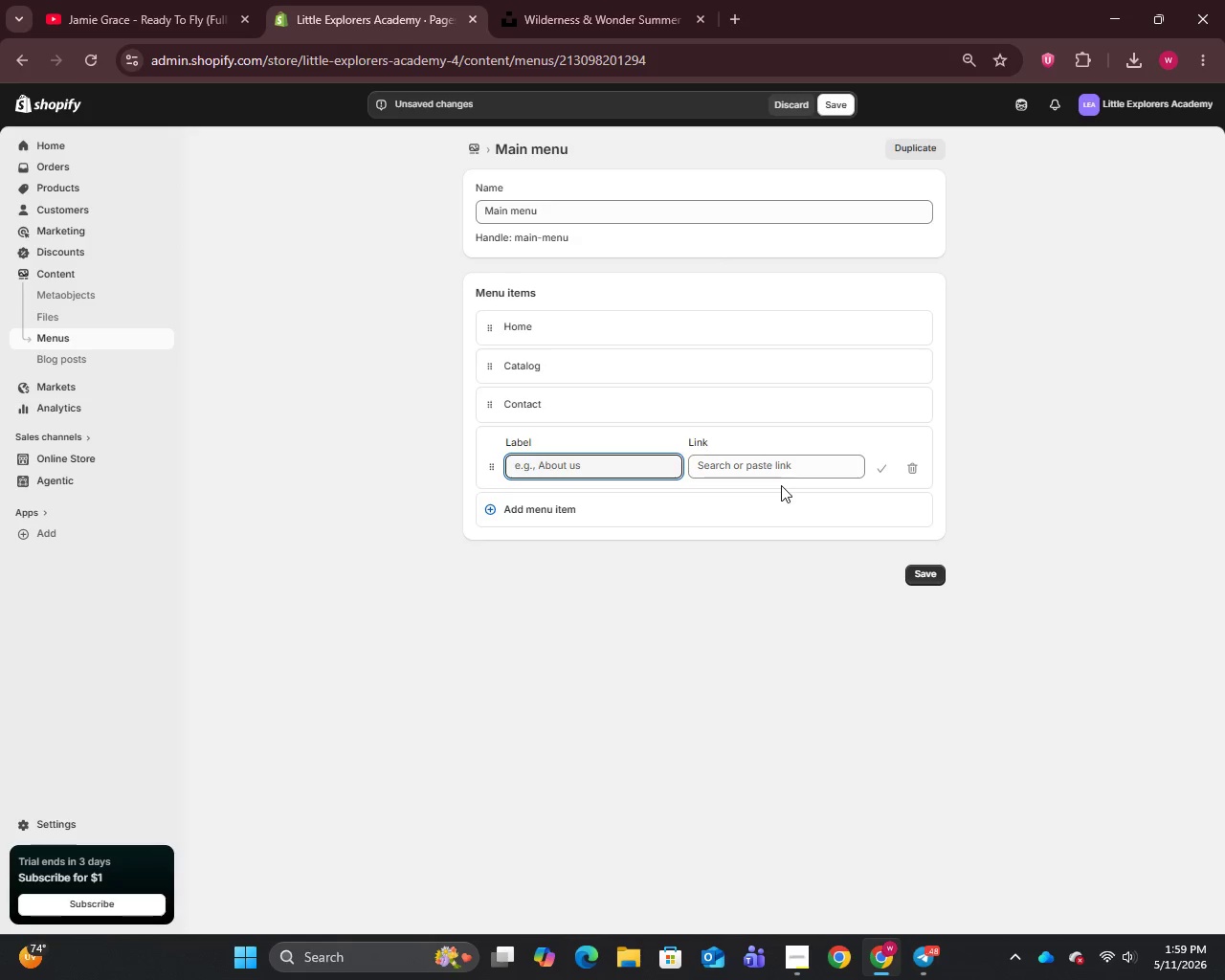 
left_click([764, 459])
 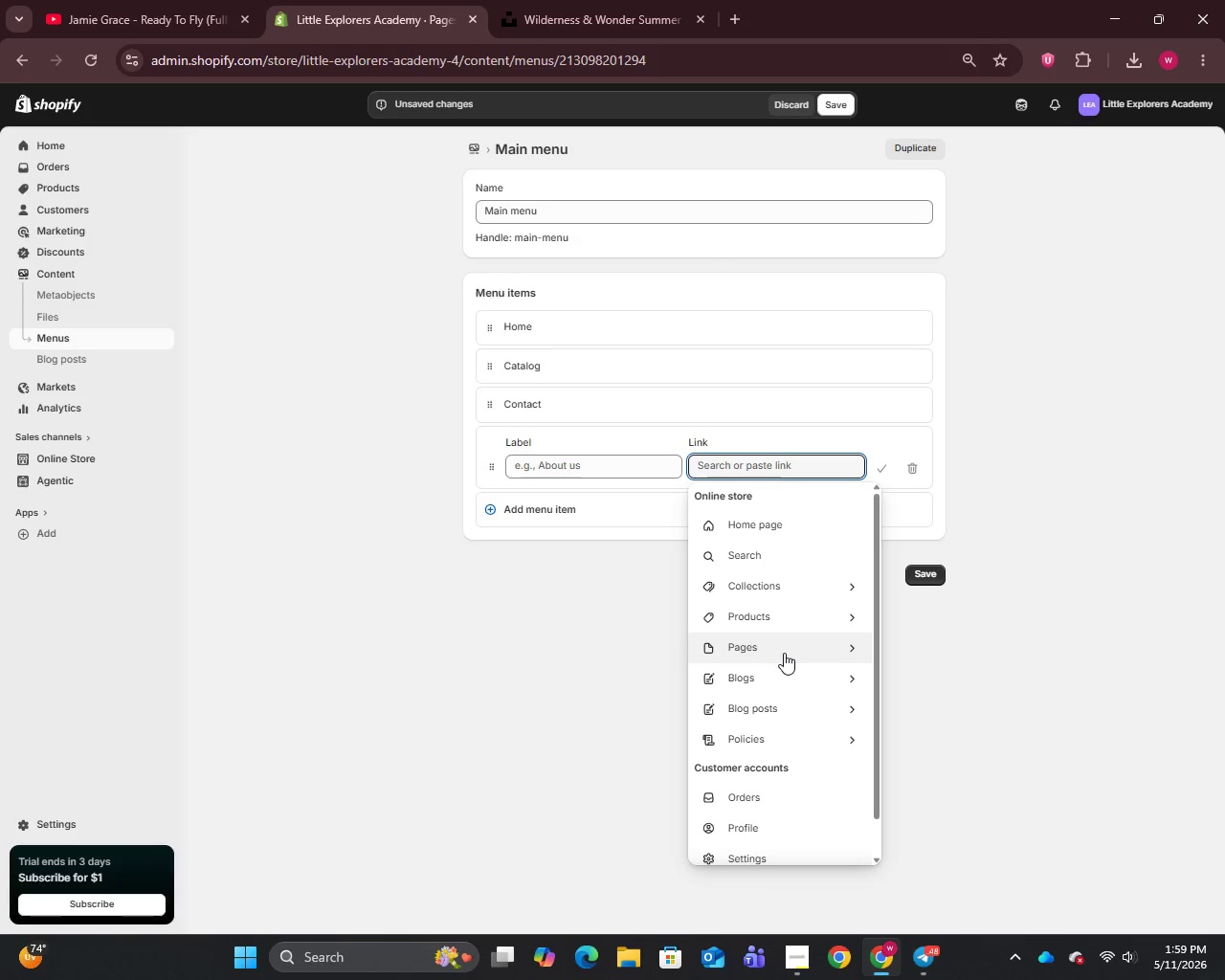 
left_click([782, 640])
 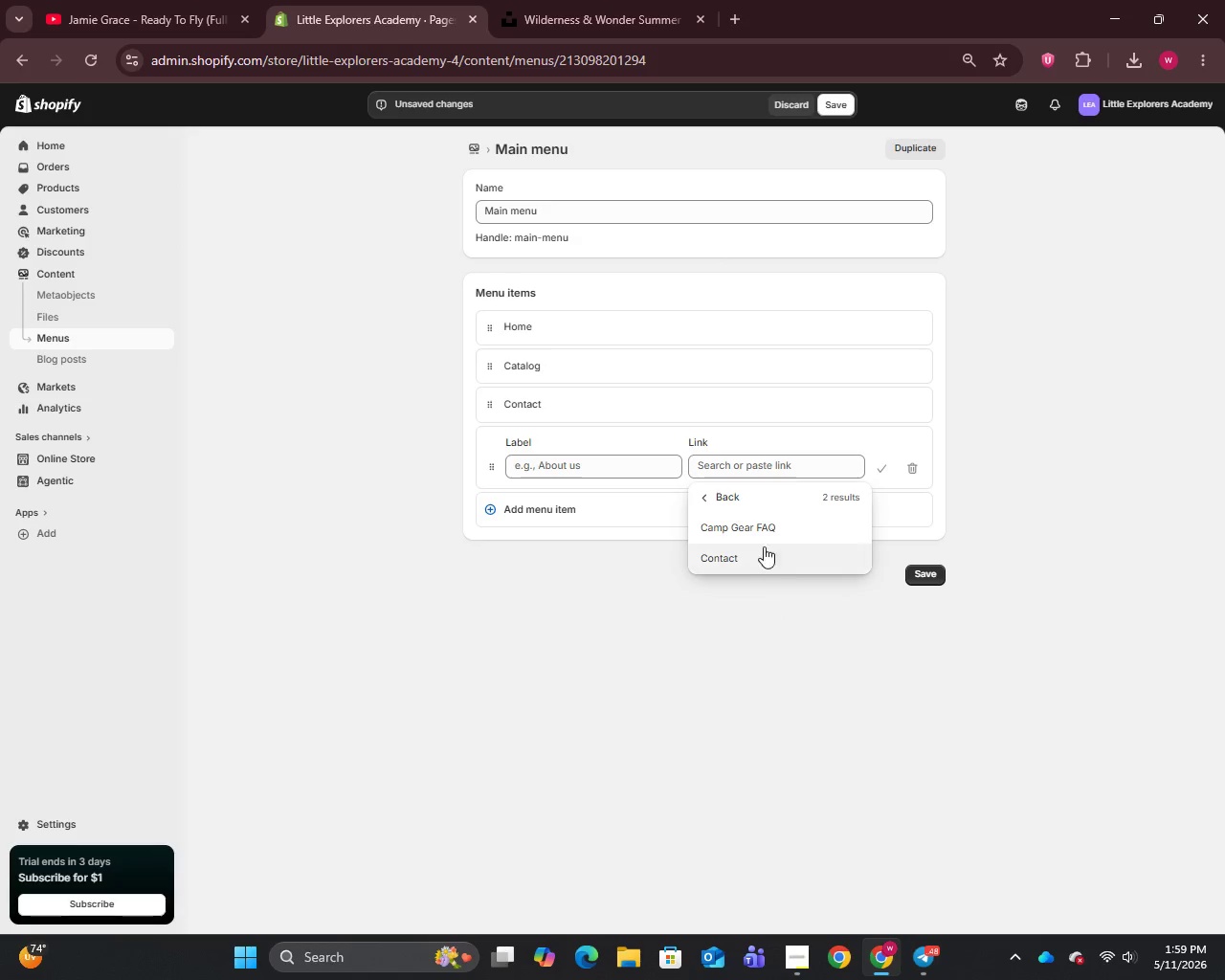 
left_click([731, 533])
 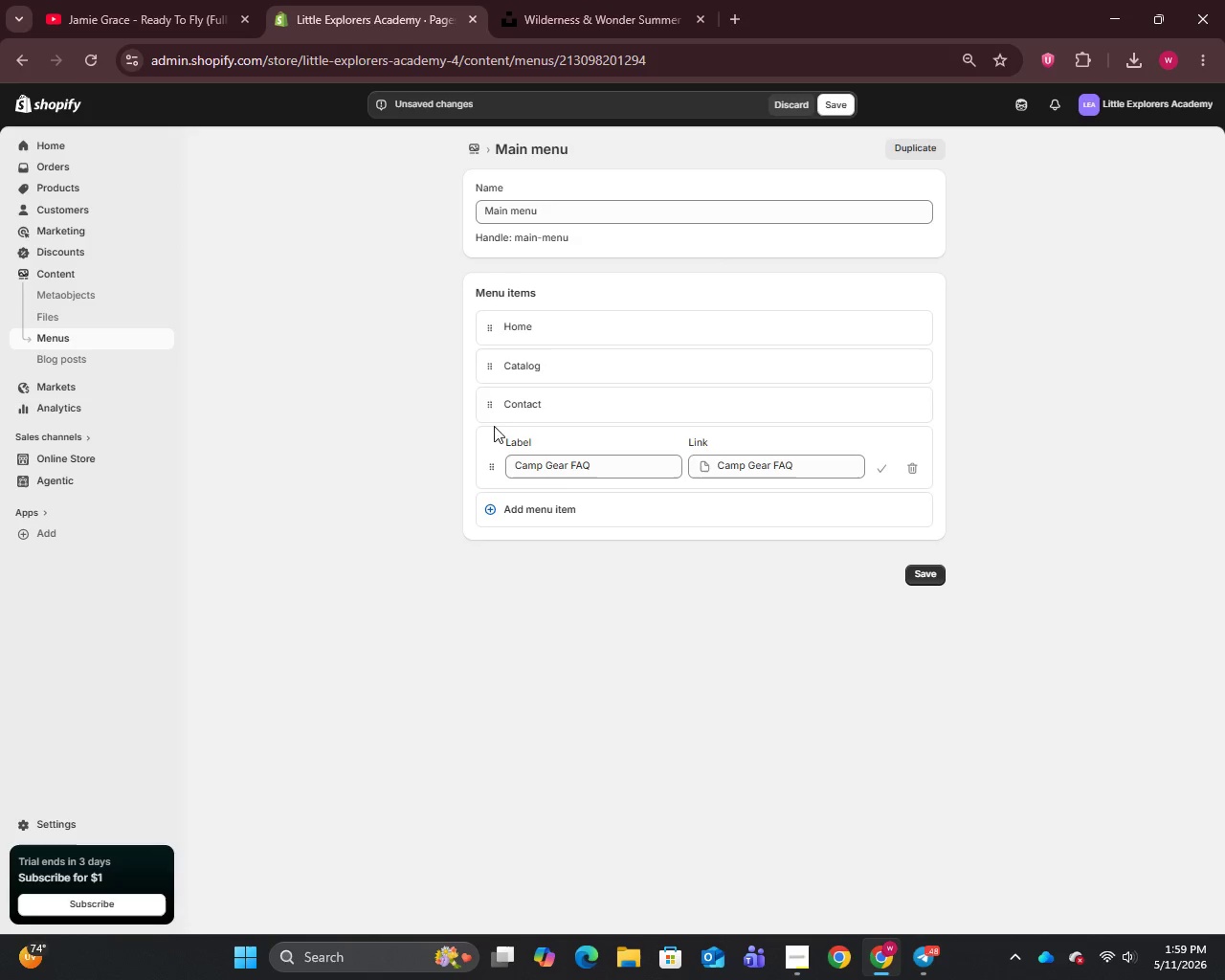 
left_click_drag(start_coordinate=[489, 408], to_coordinate=[488, 459])
 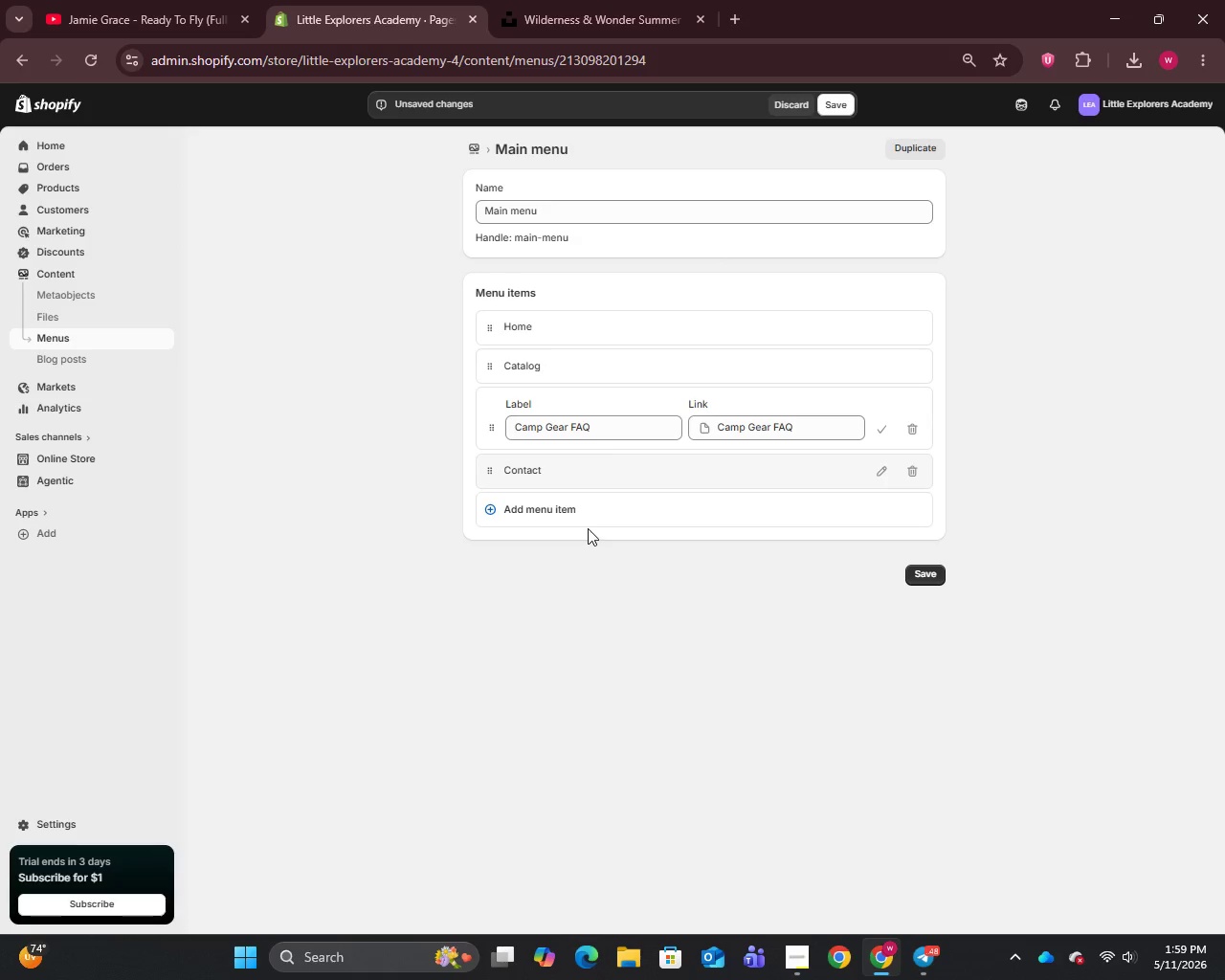 
left_click([583, 523])
 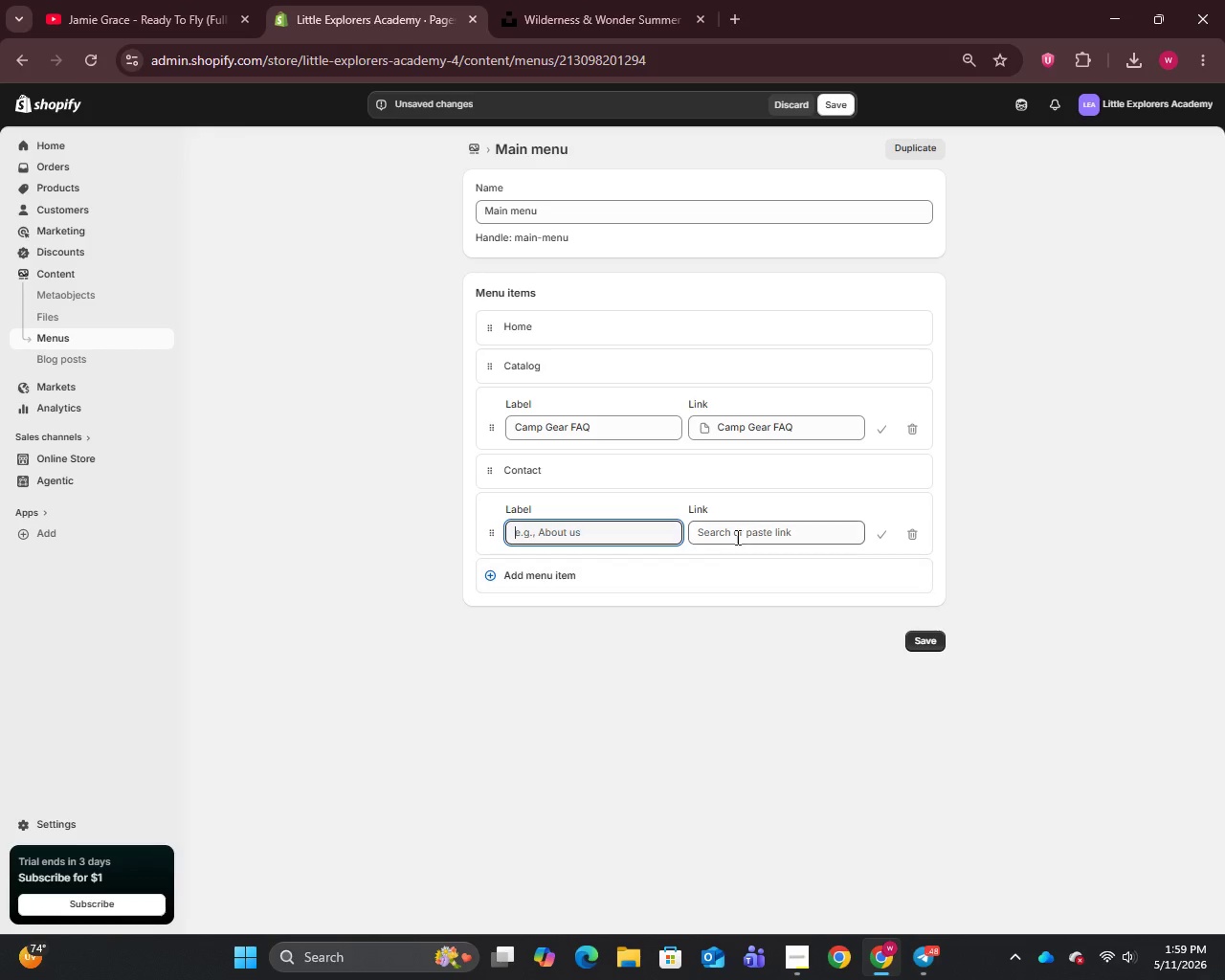 
left_click([734, 532])
 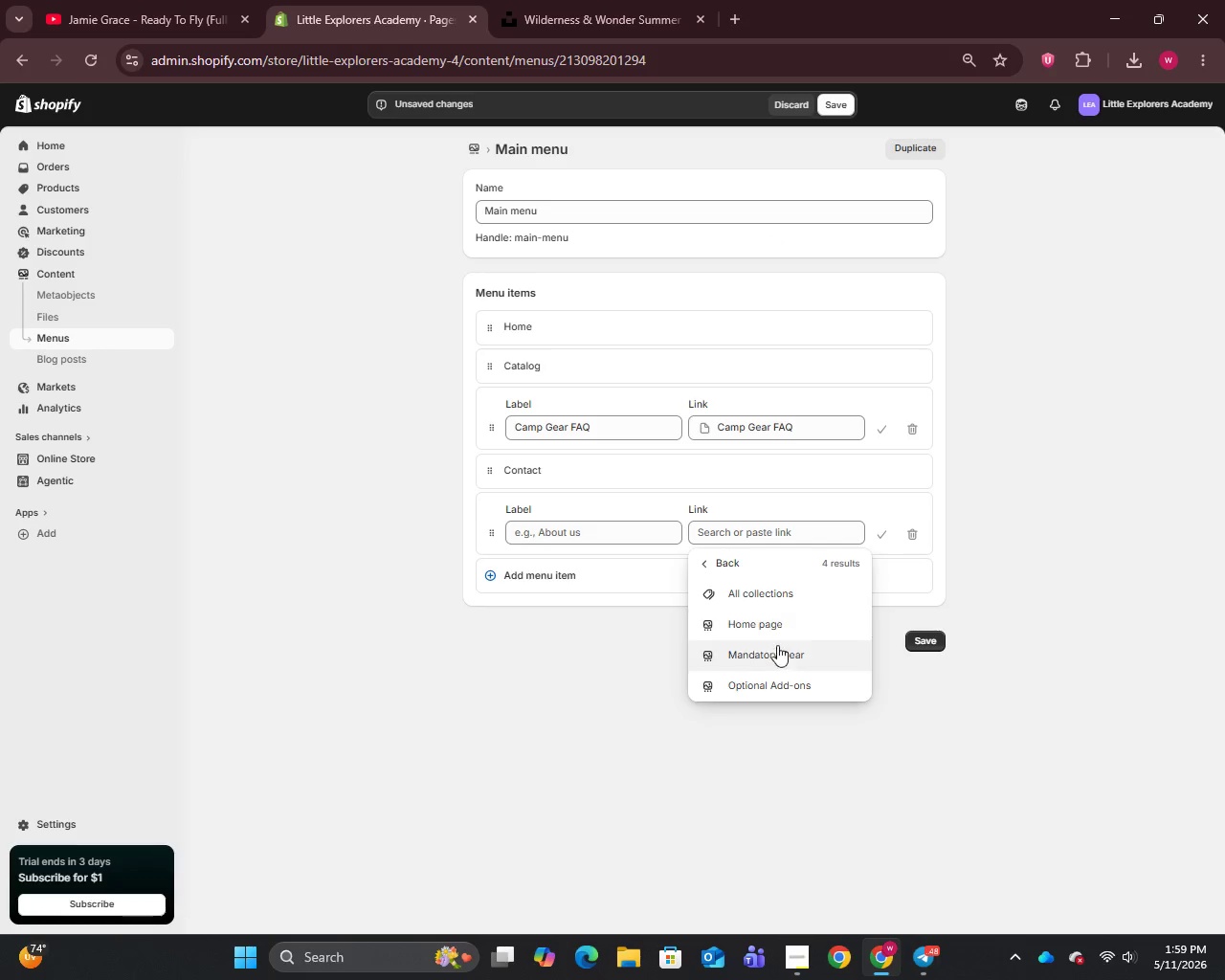 
wait(5.49)
 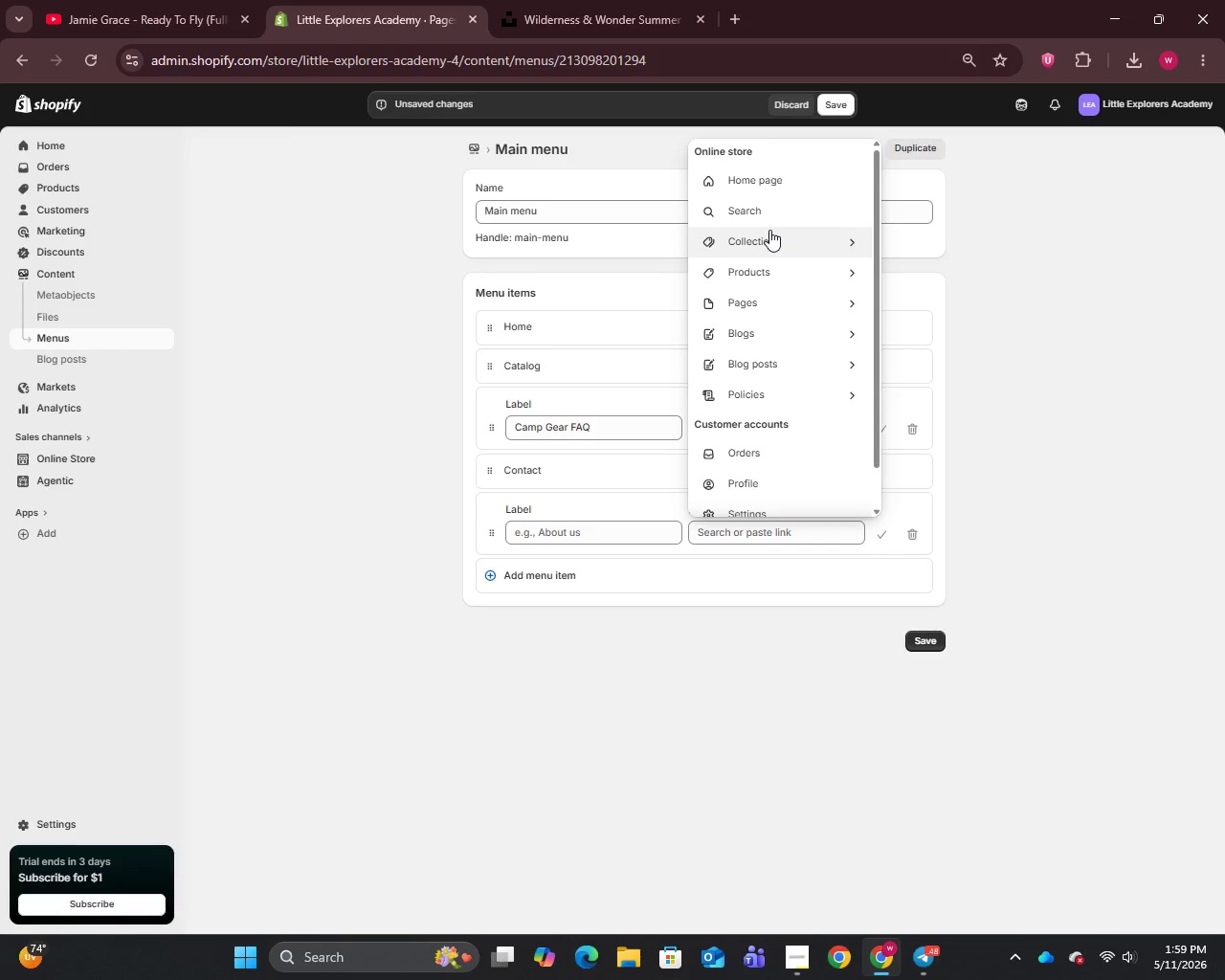 
left_click([710, 649])
 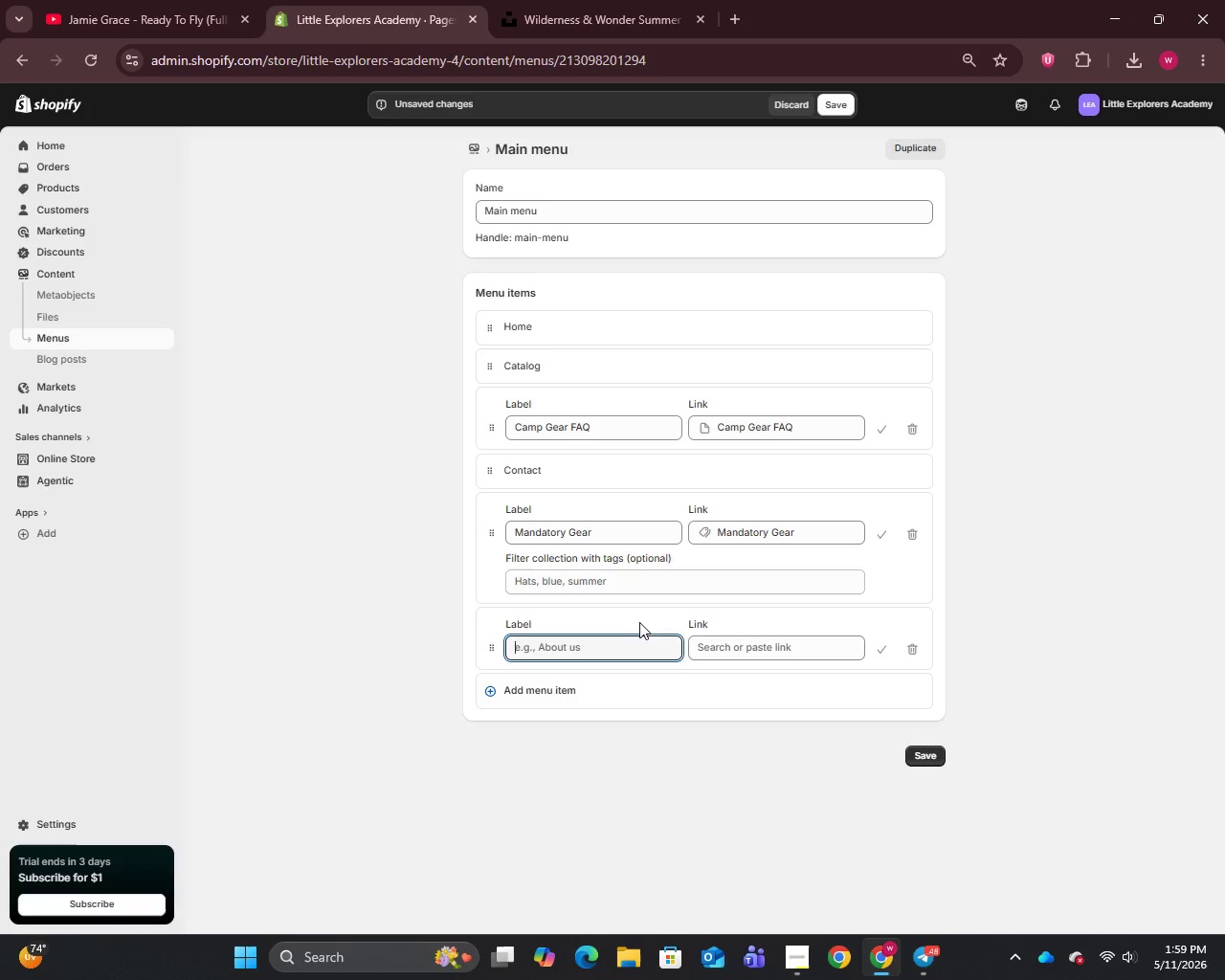 
left_click([746, 643])
 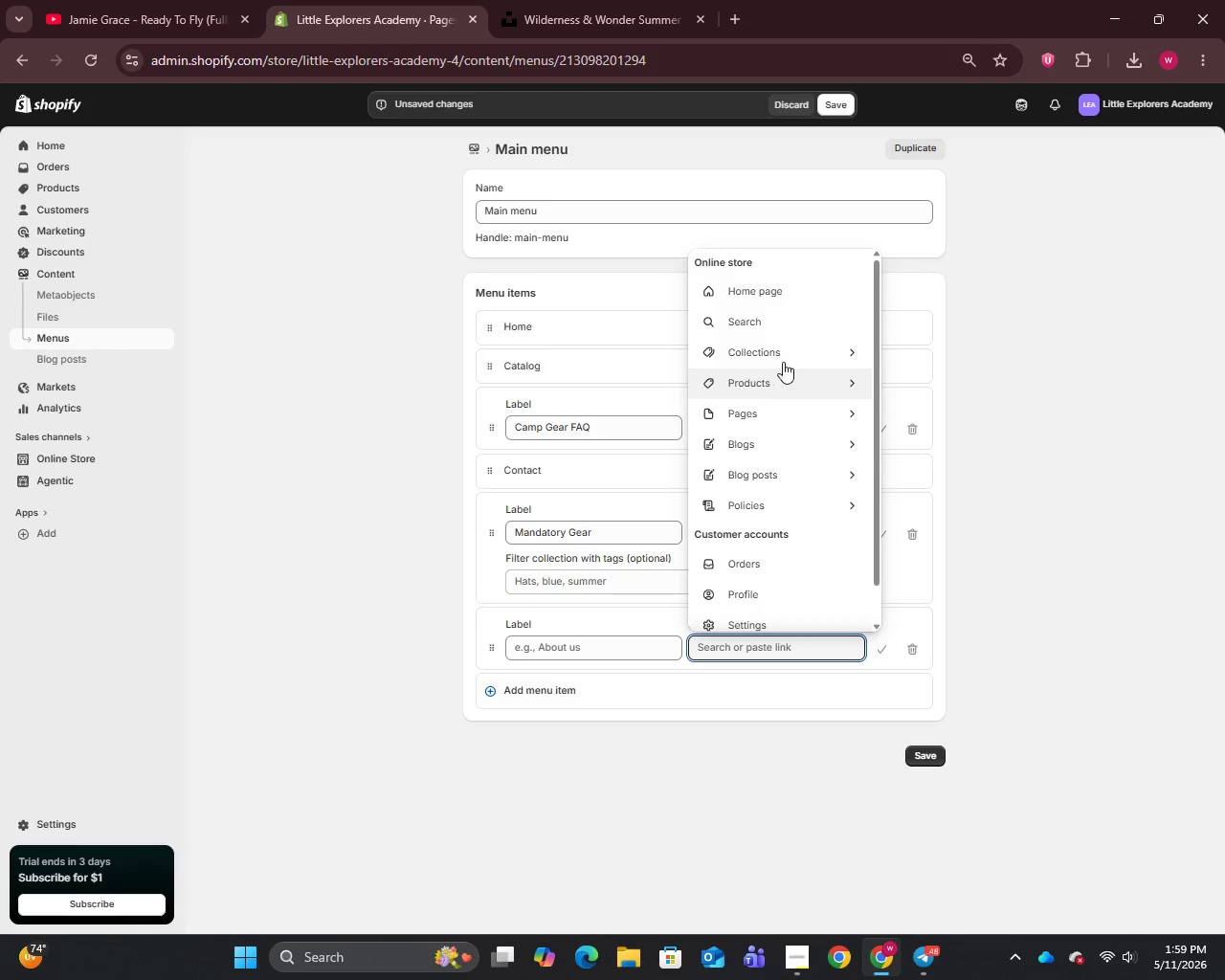 
left_click([783, 359])
 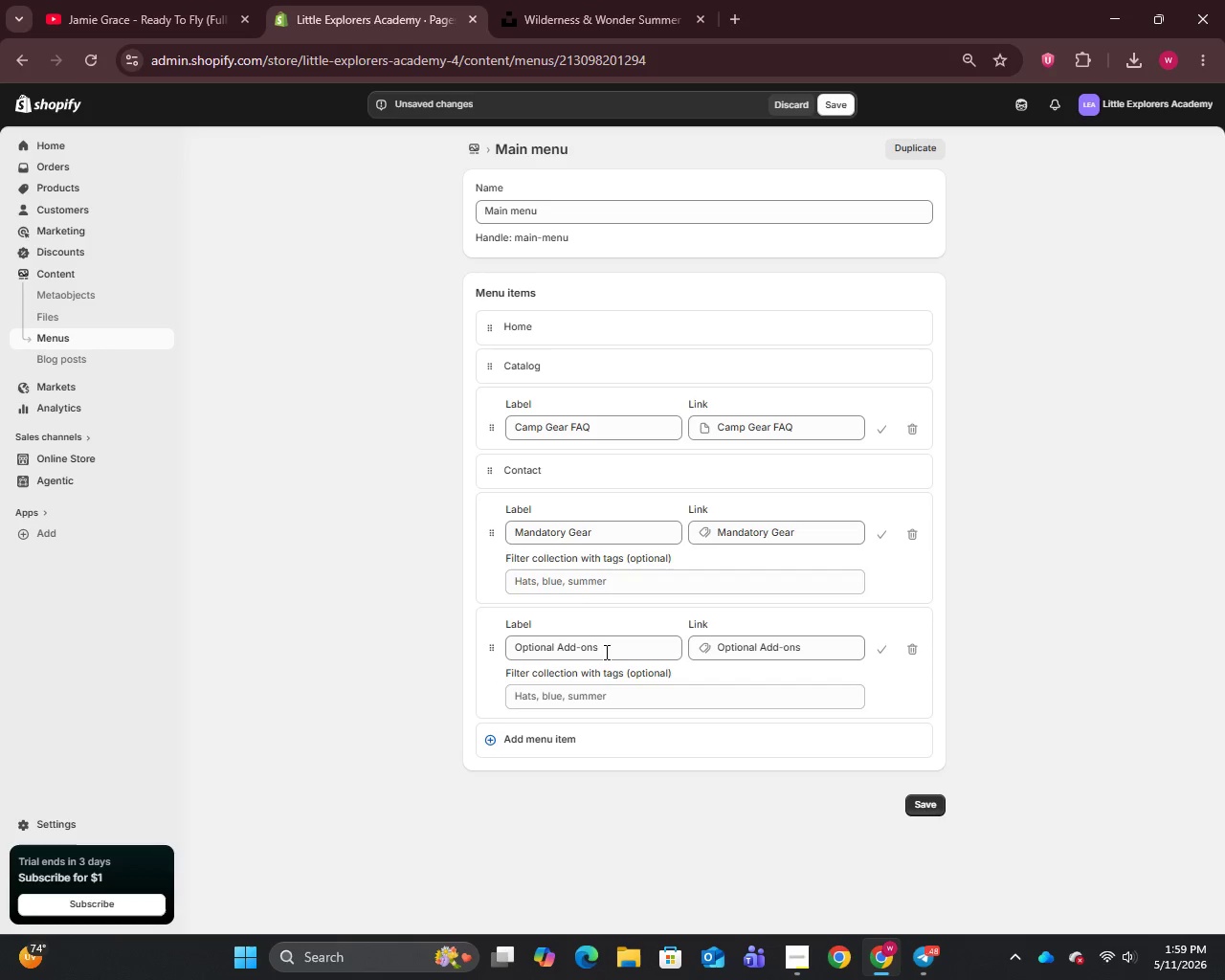 
left_click_drag(start_coordinate=[490, 470], to_coordinate=[500, 685])
 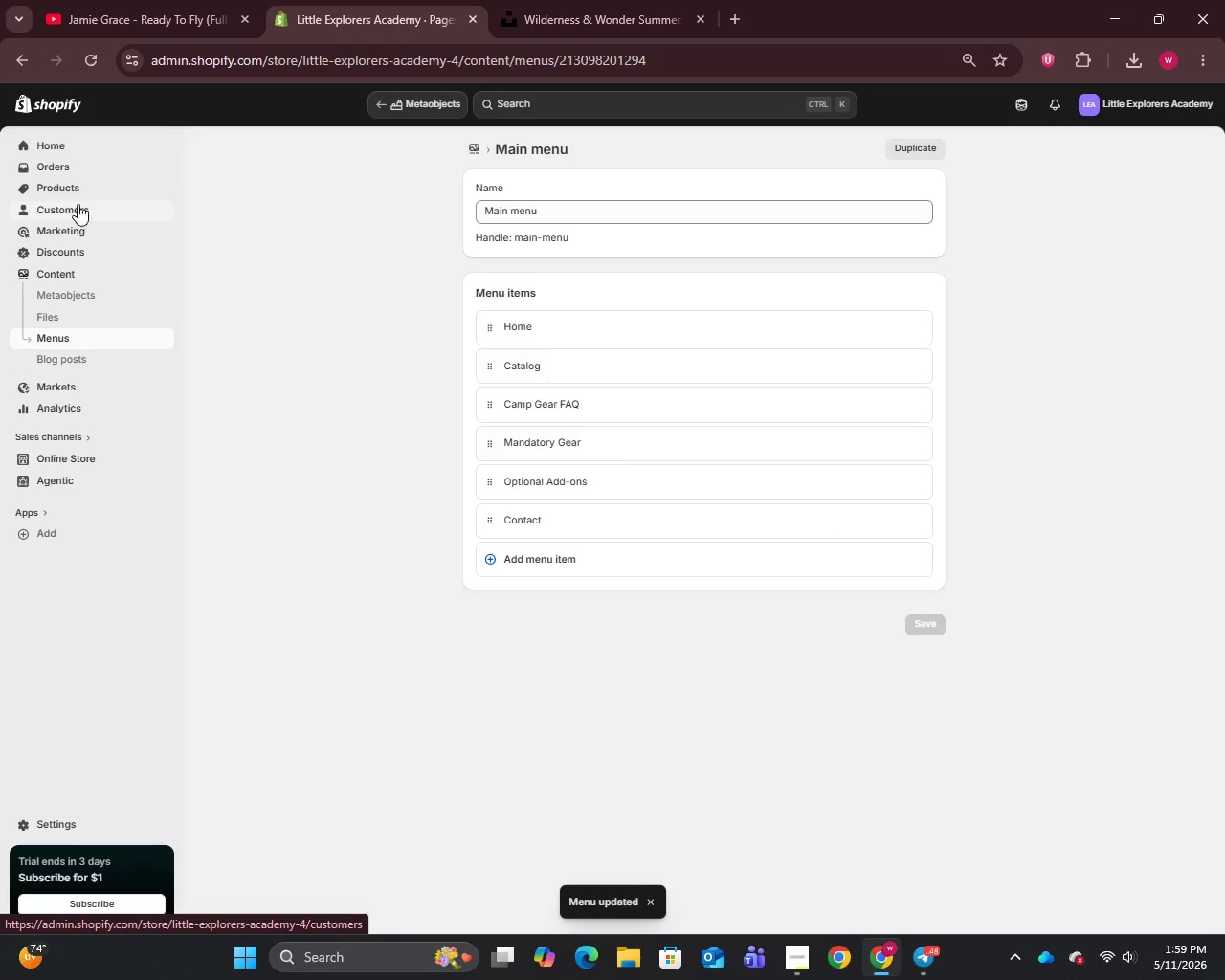 
left_click([58, 183])
 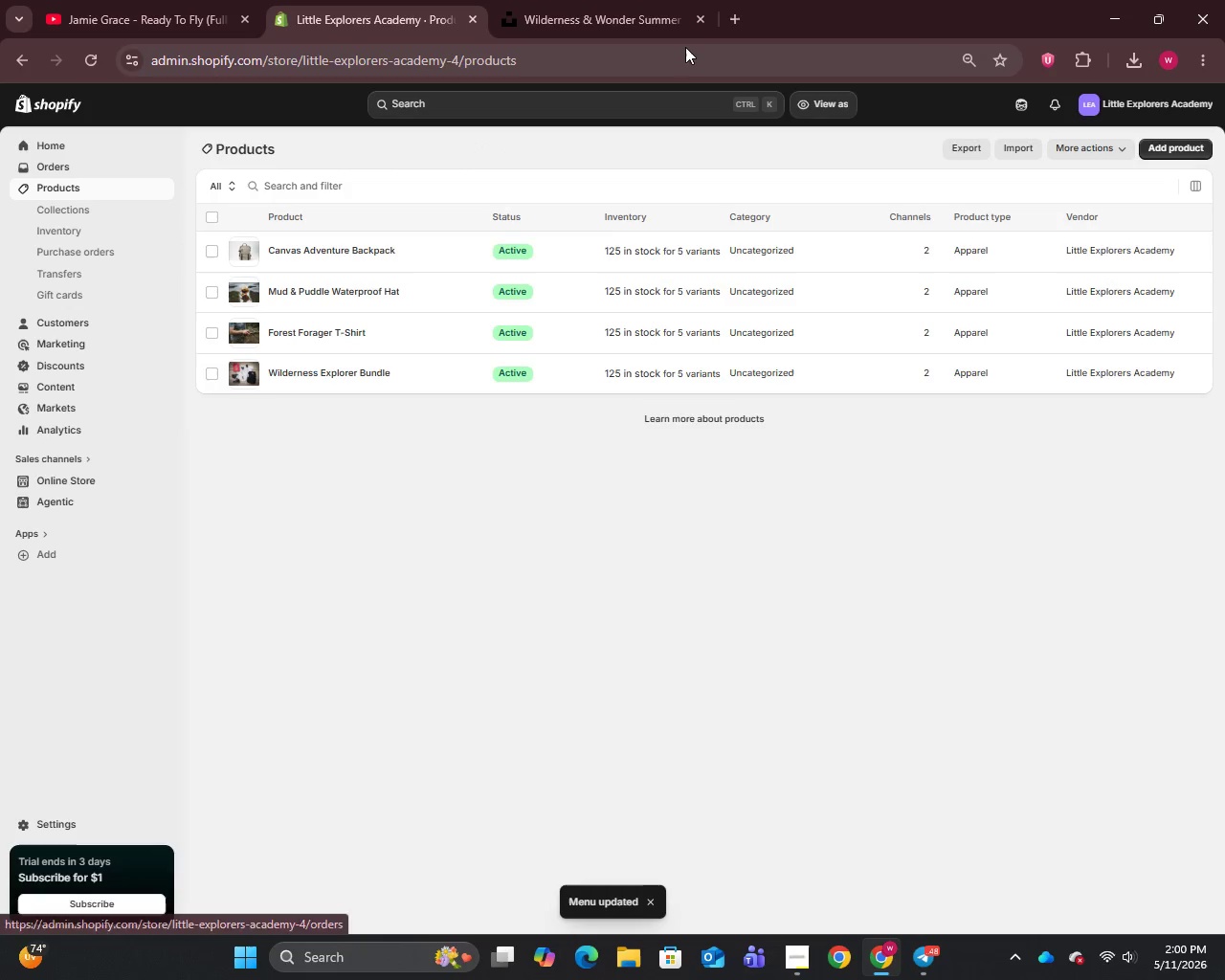 